 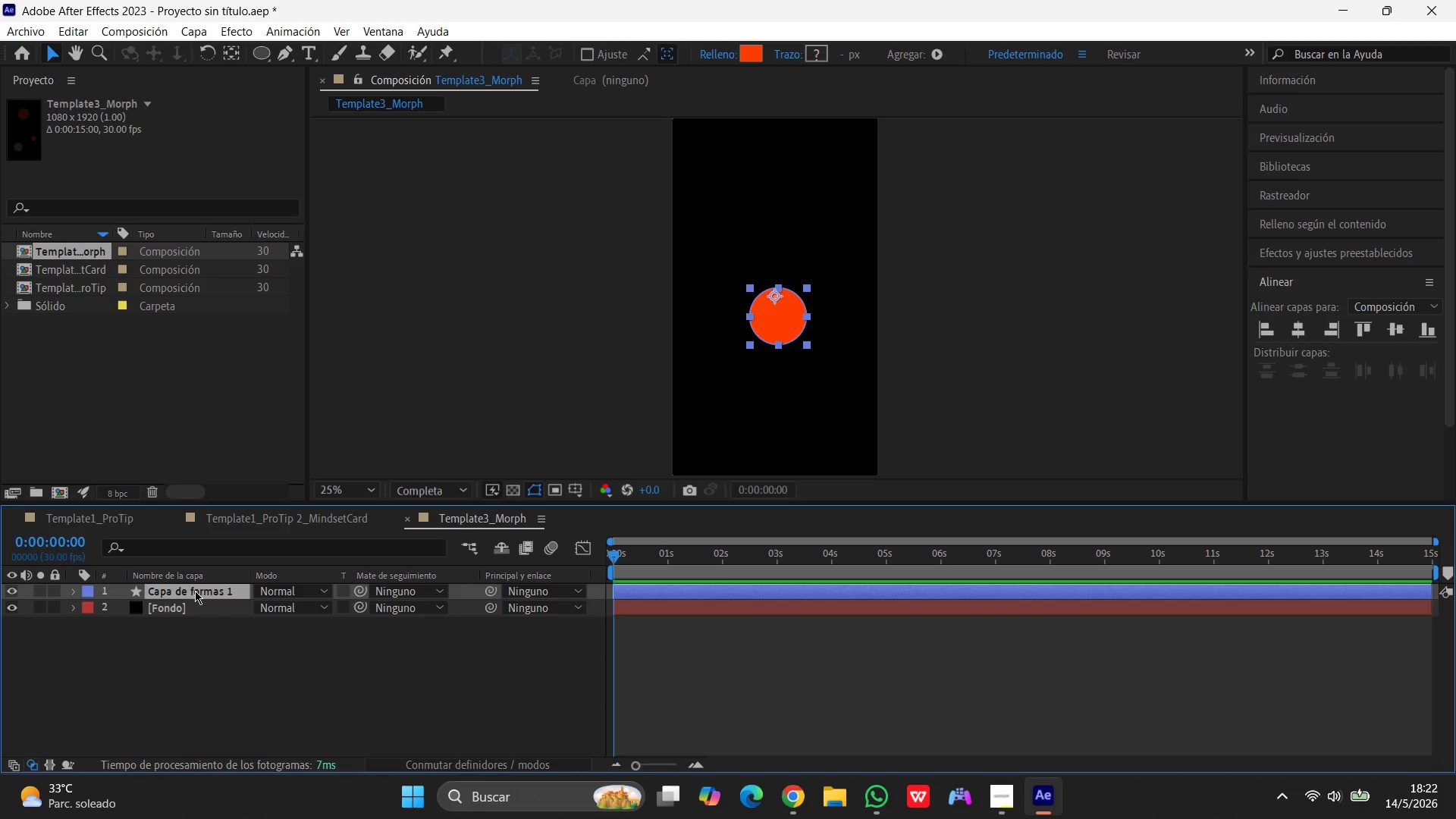 
key(Enter)
 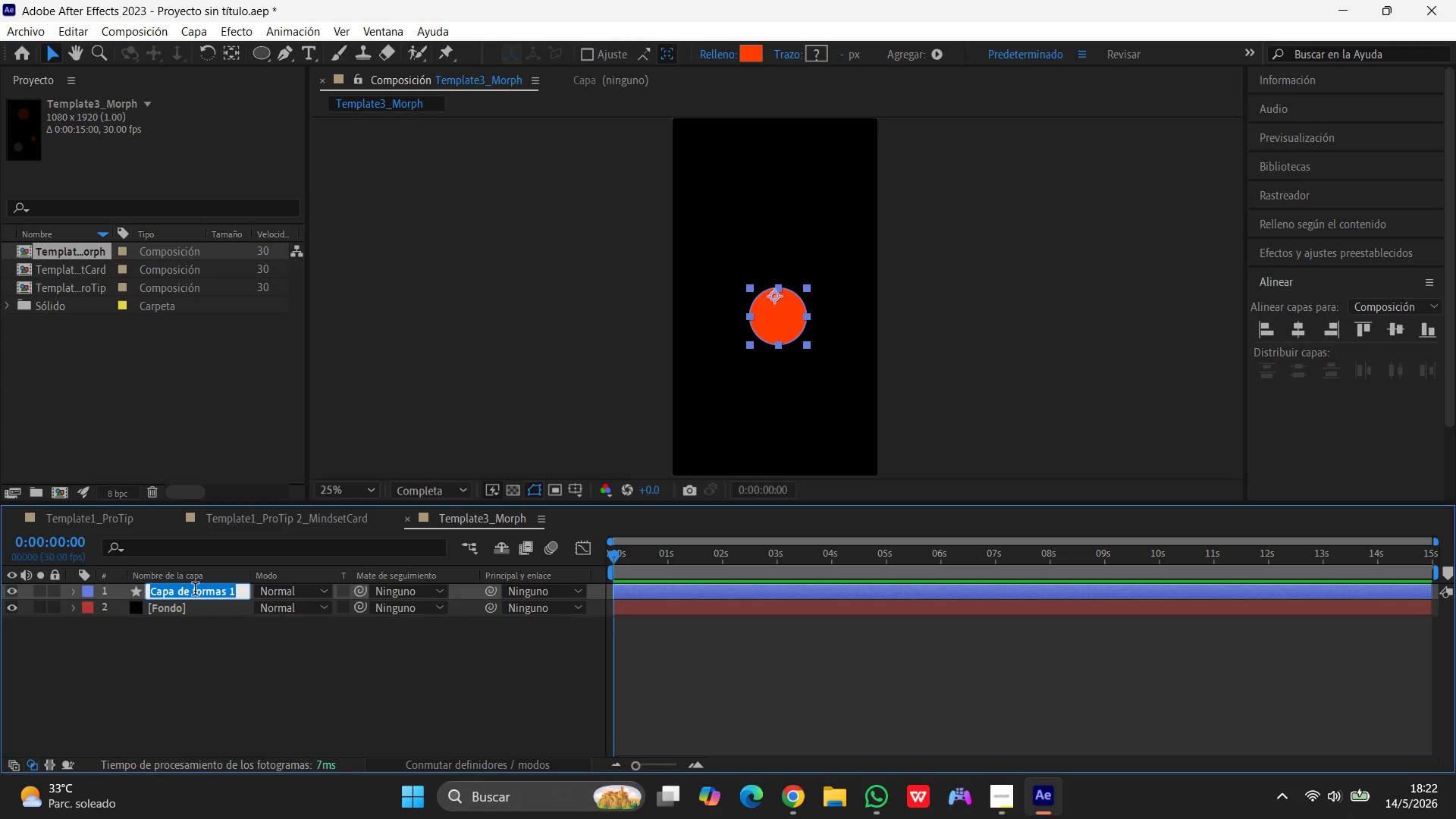 
type(Fotms)
key(Backspace)
type(a_)
 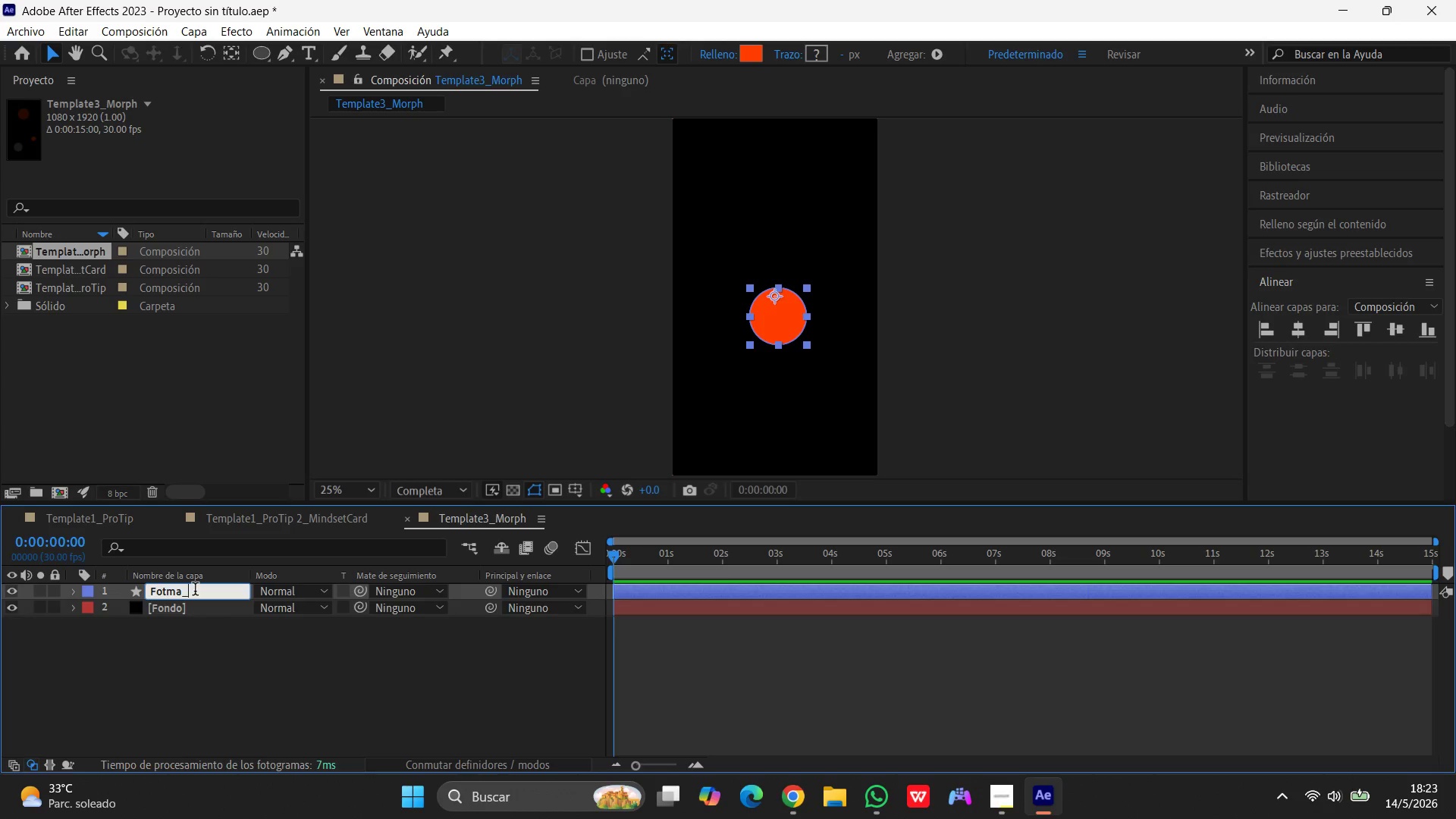 
type(Mor)
 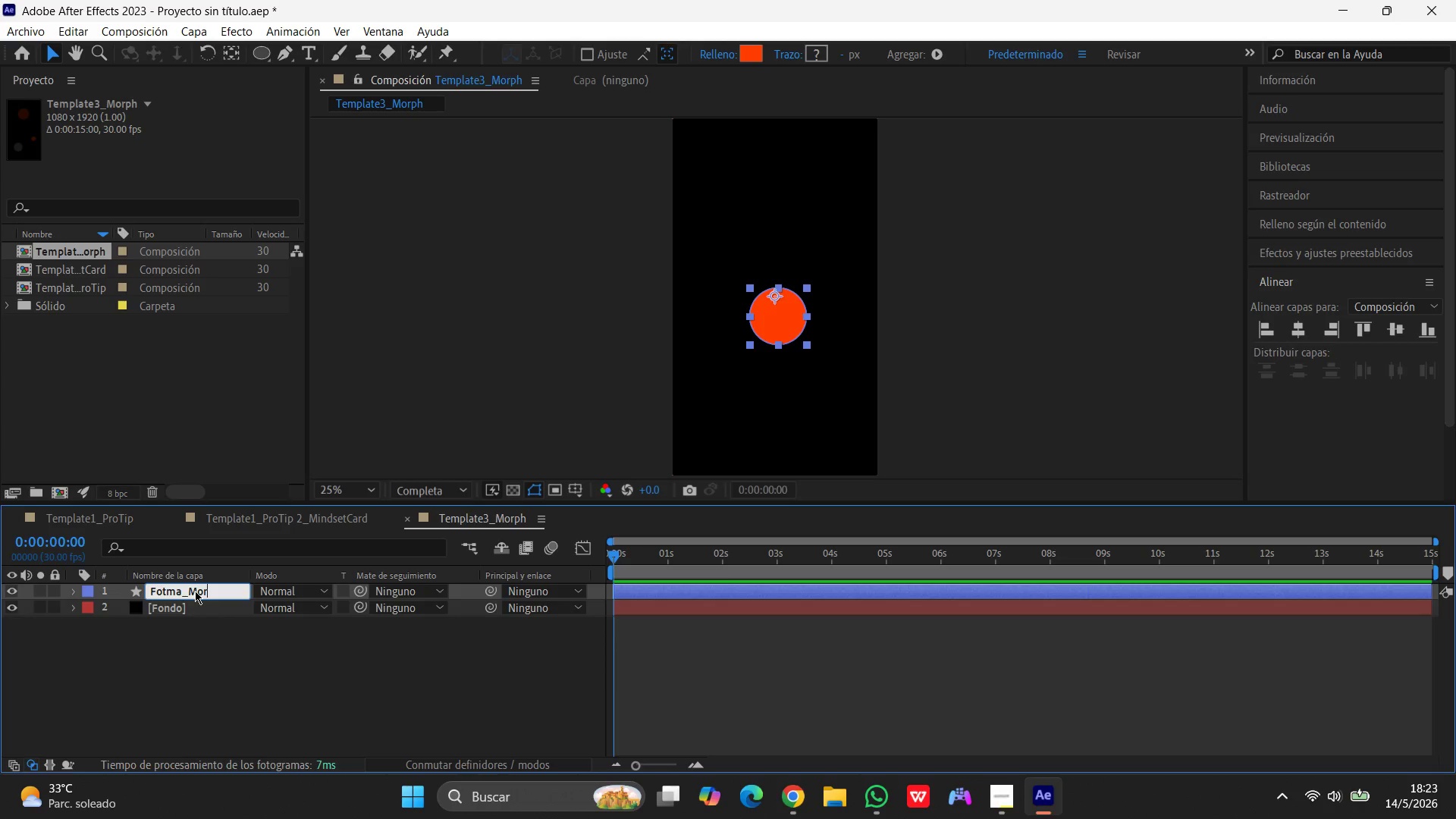 
type(ph)
 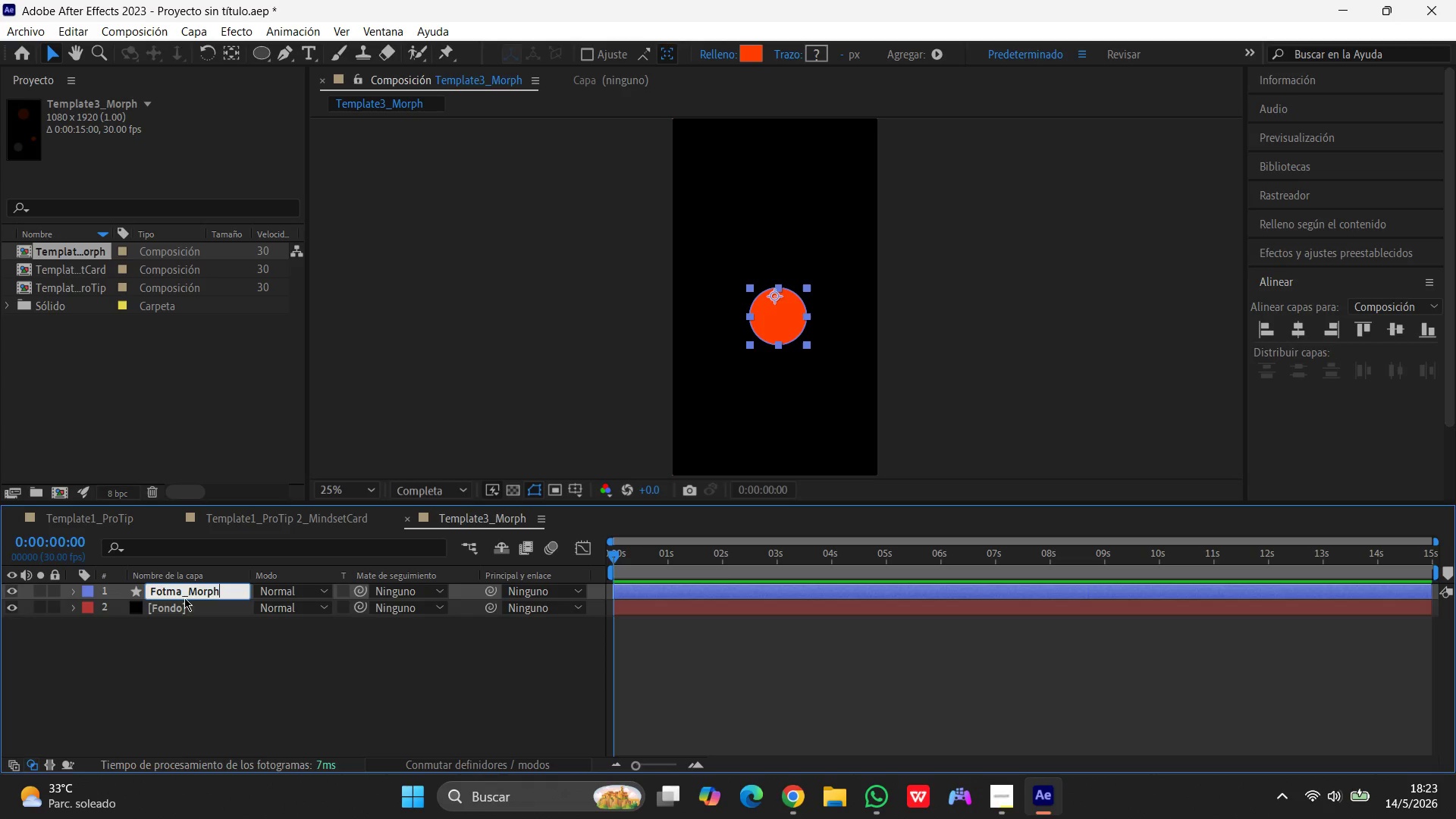 
left_click([93, 669])
 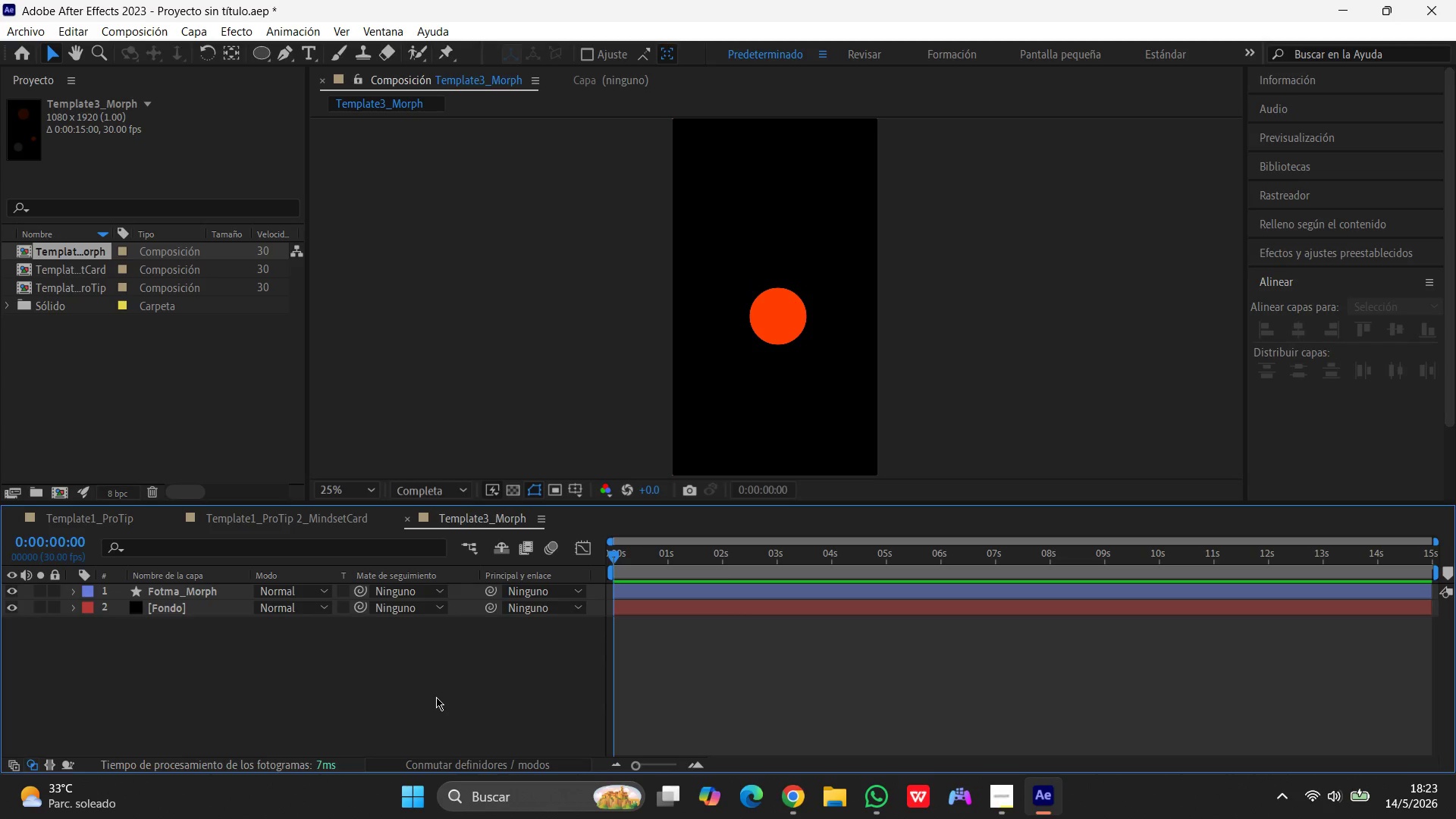 
wait(31.03)
 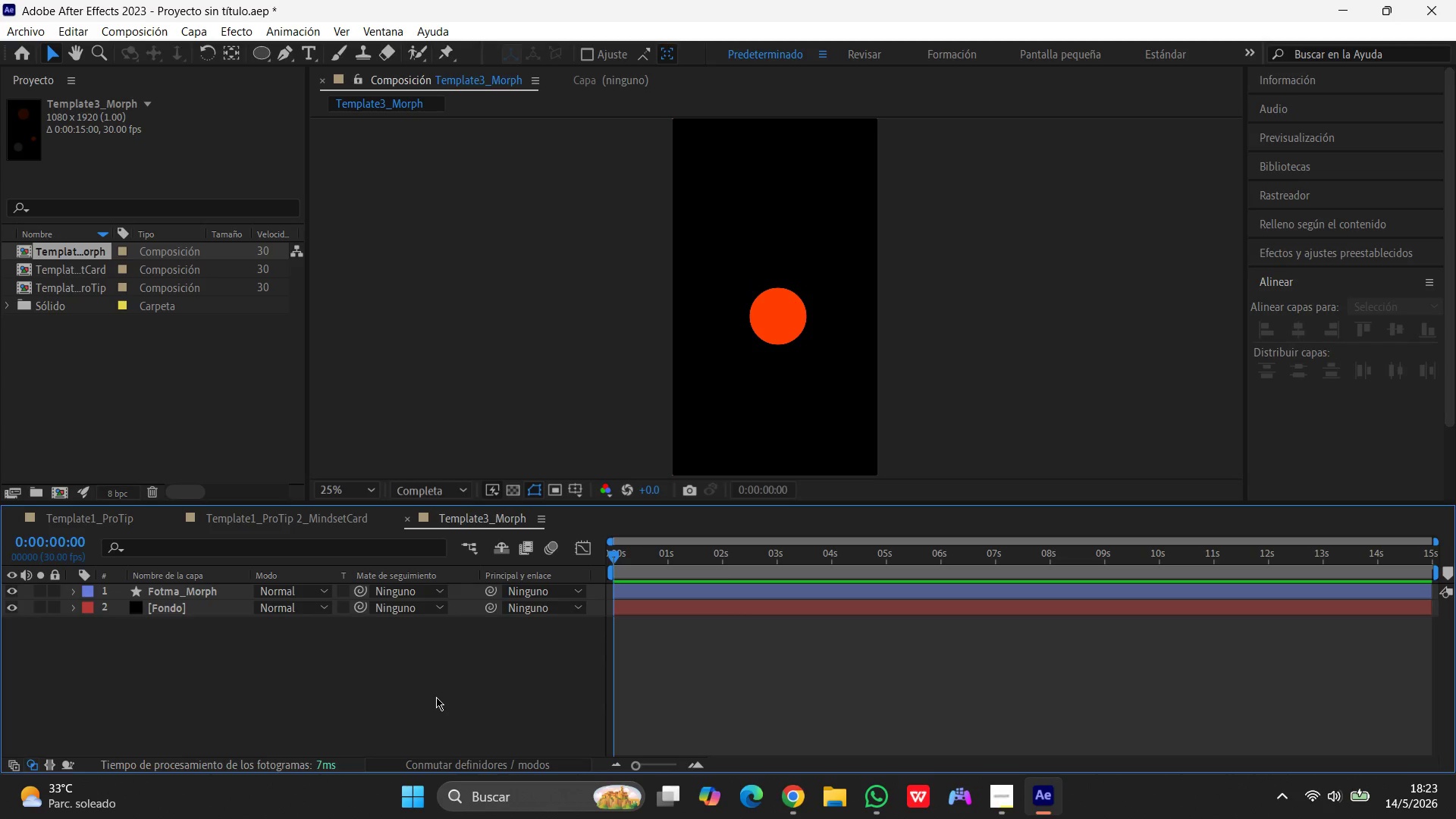 
left_click([183, 591])
 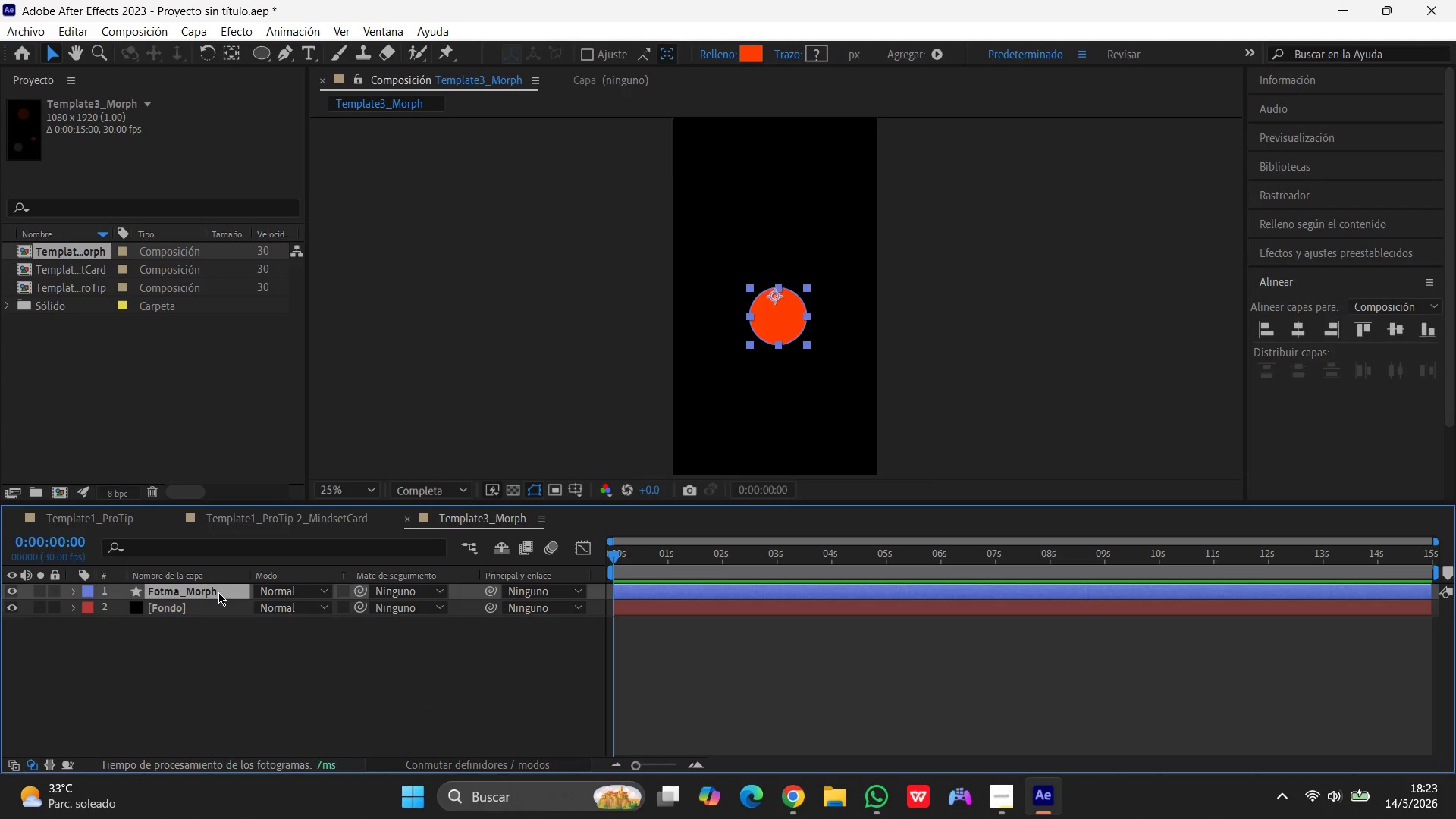 
left_click([193, 591])
 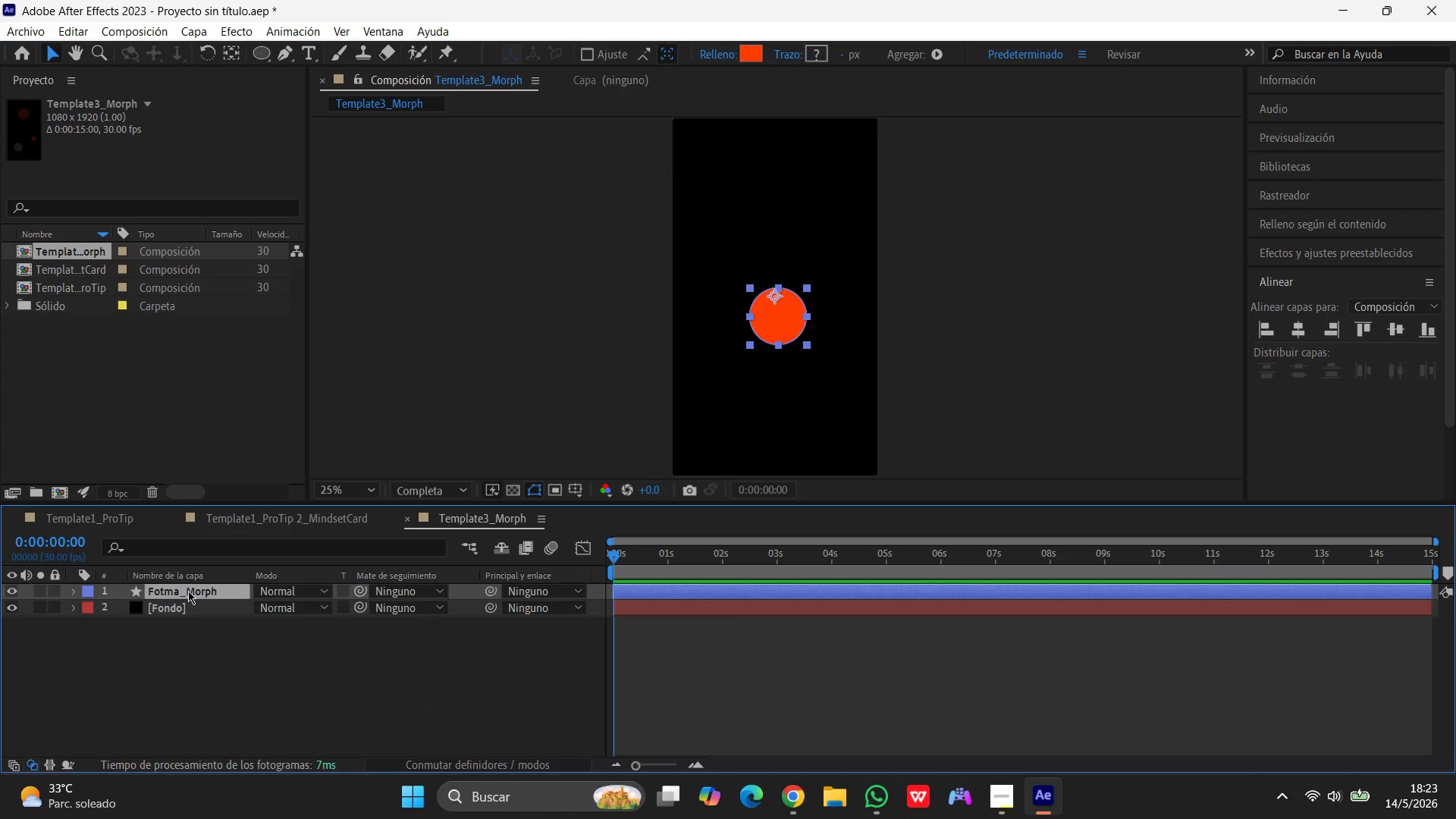 
key(Enter)
 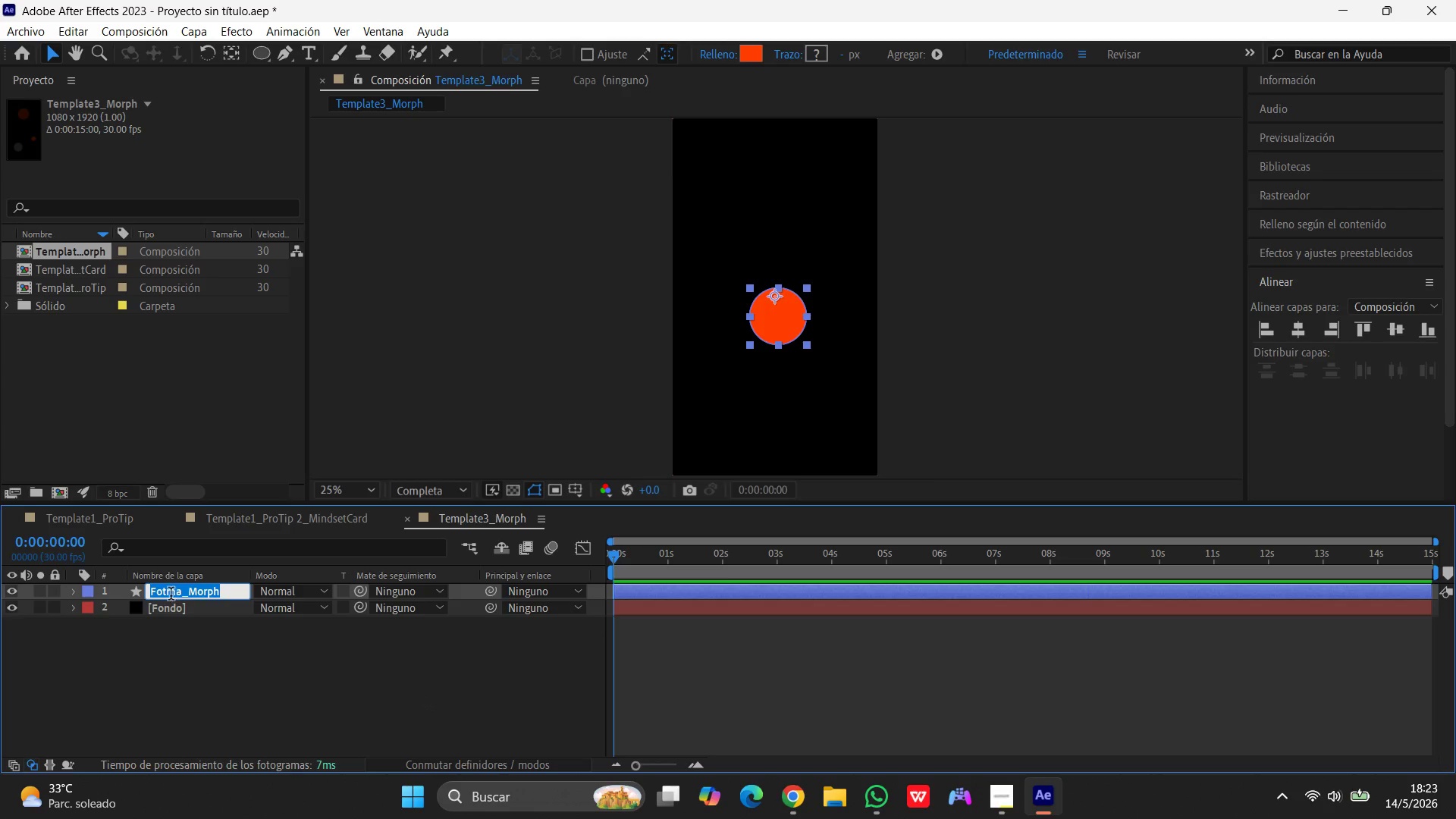 
left_click([167, 595])
 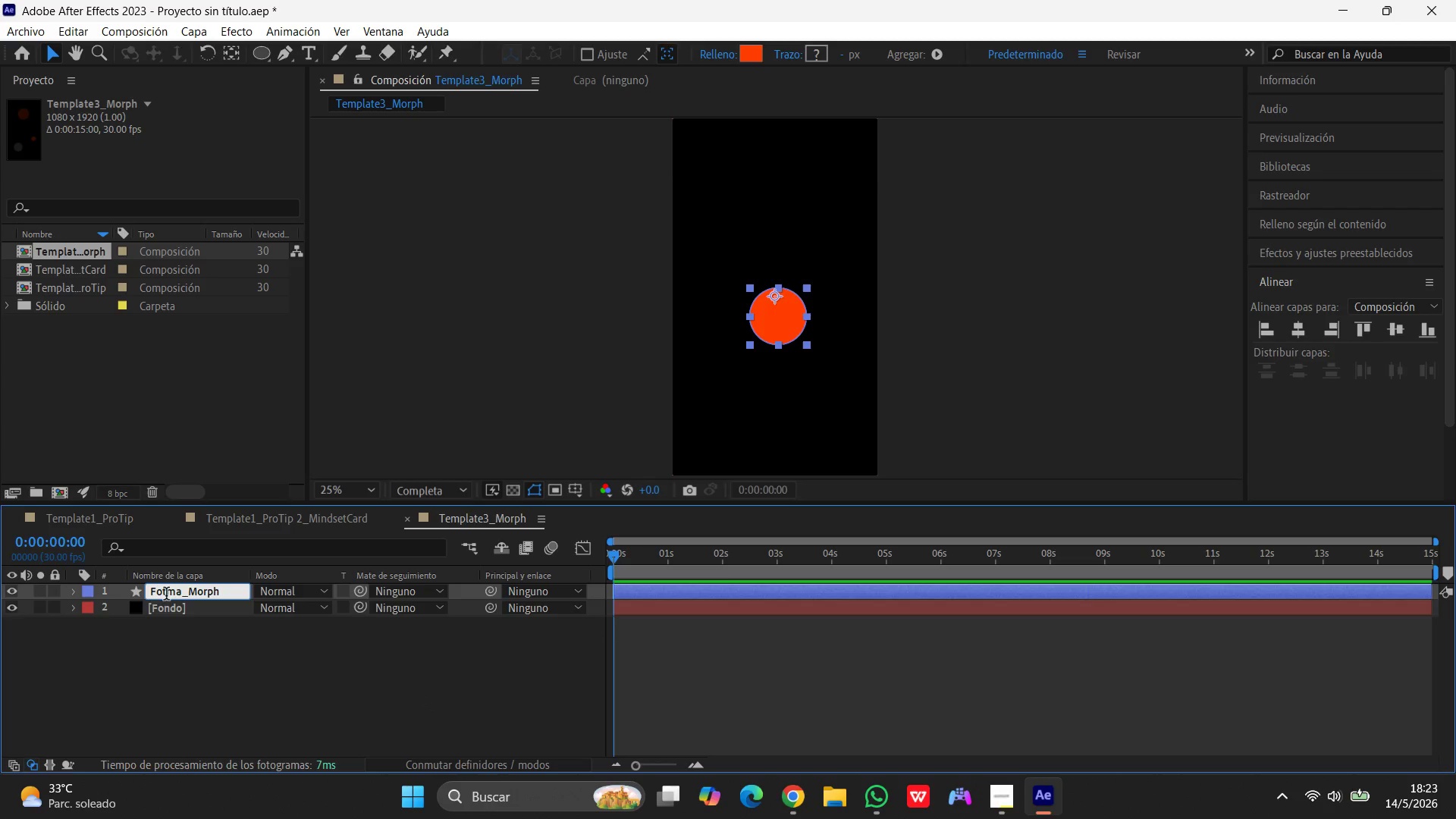 
key(Backspace)
 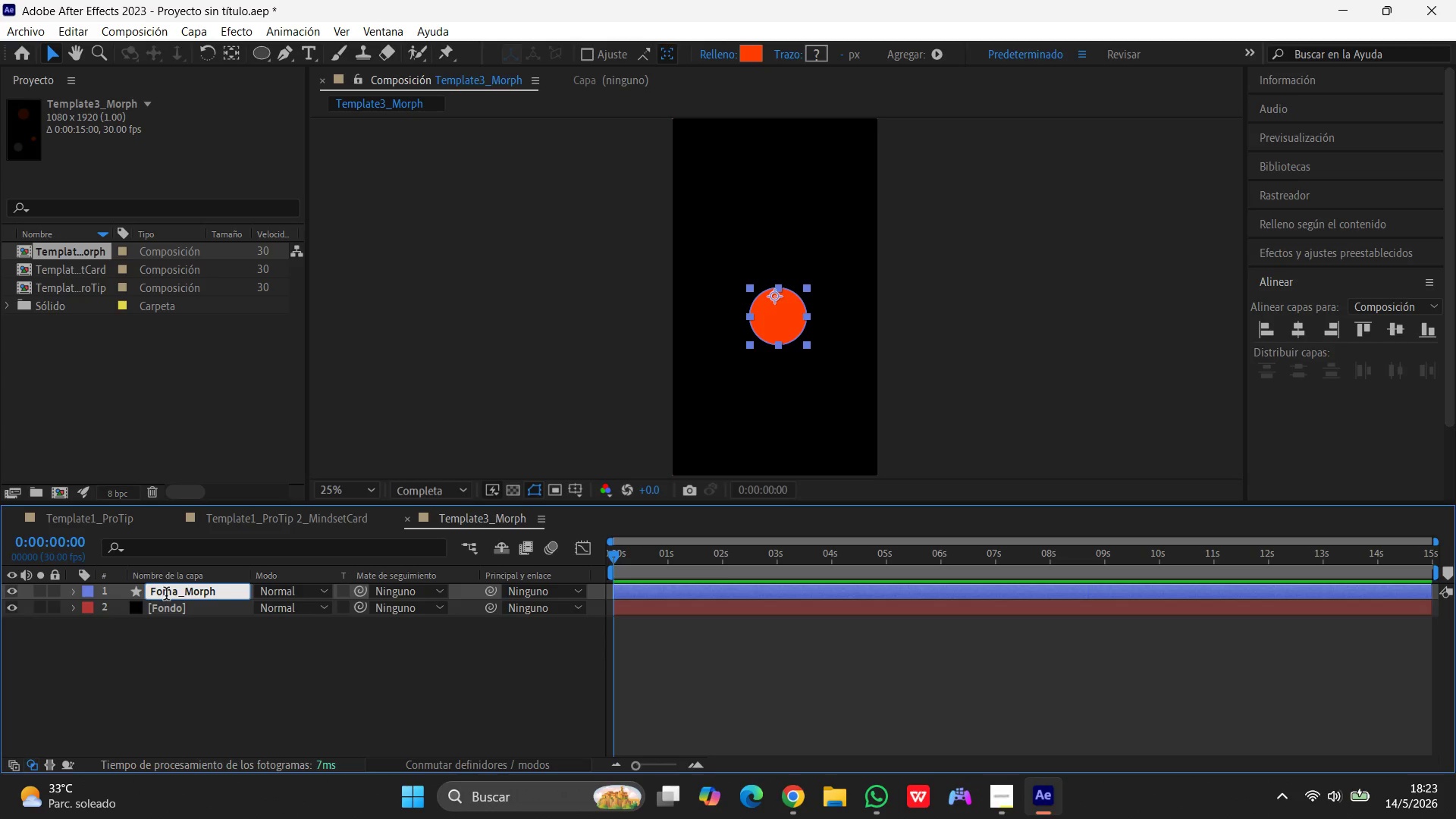 
key(R)
 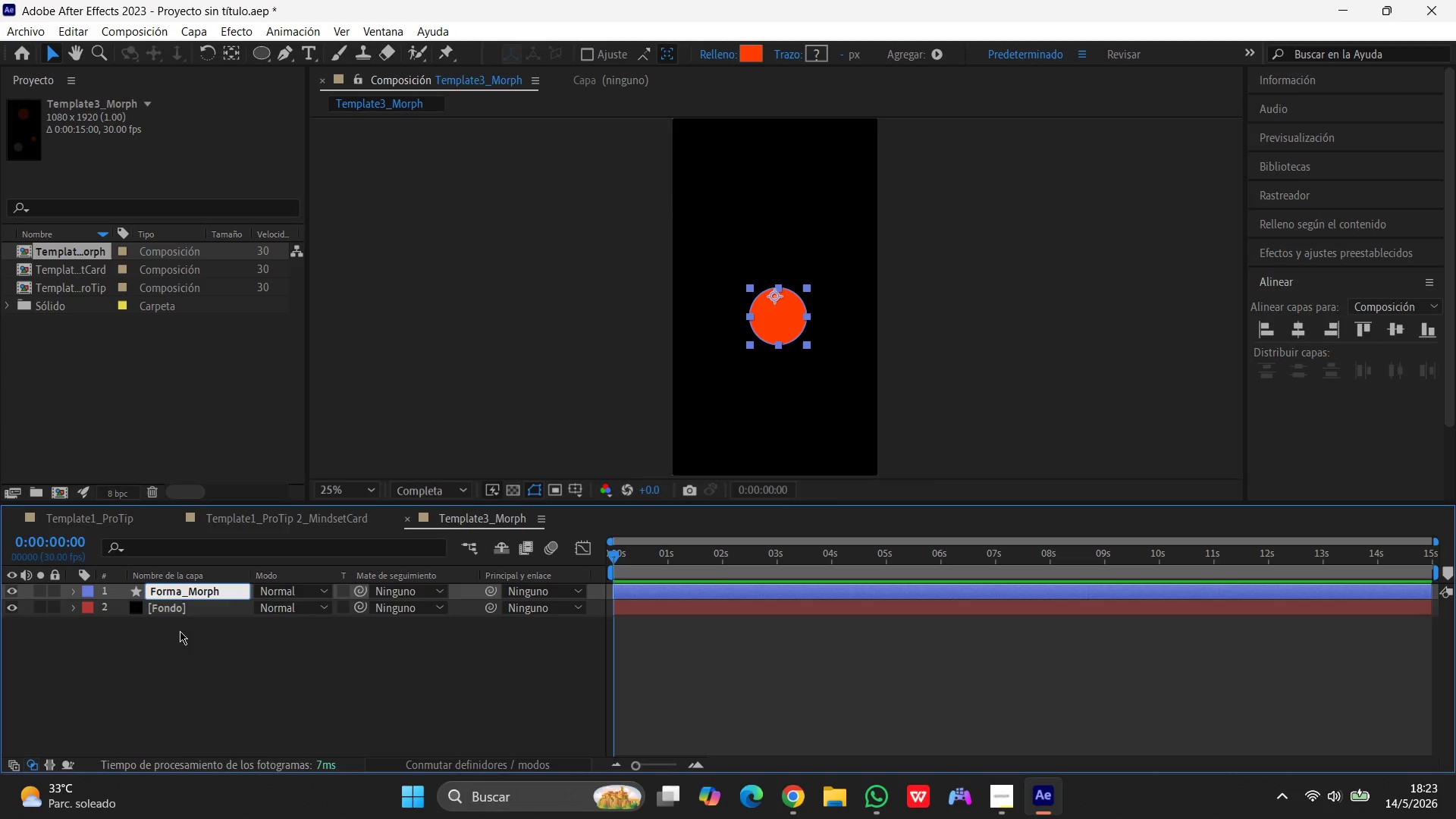 
left_click([172, 660])
 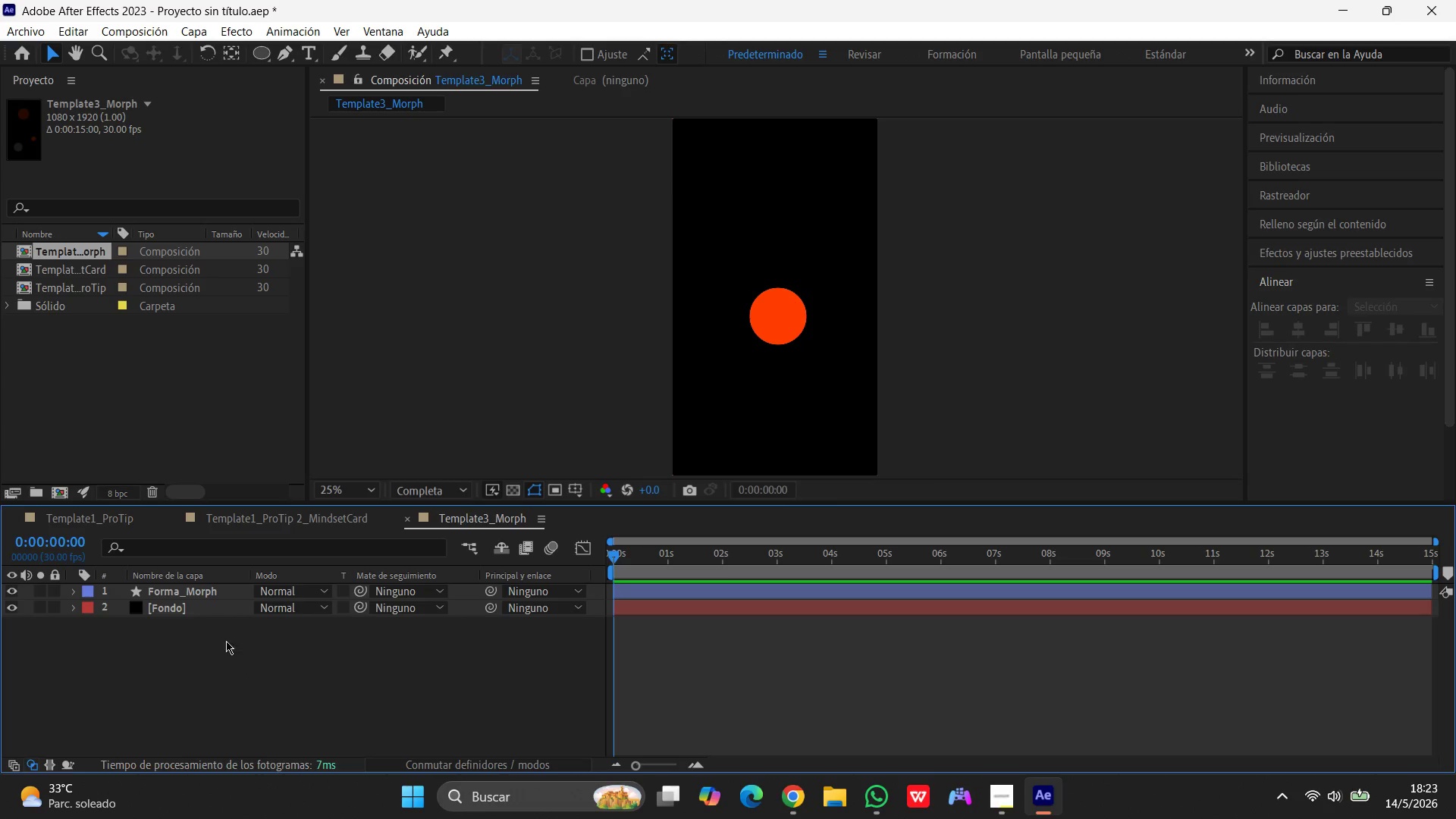 
left_click([216, 595])
 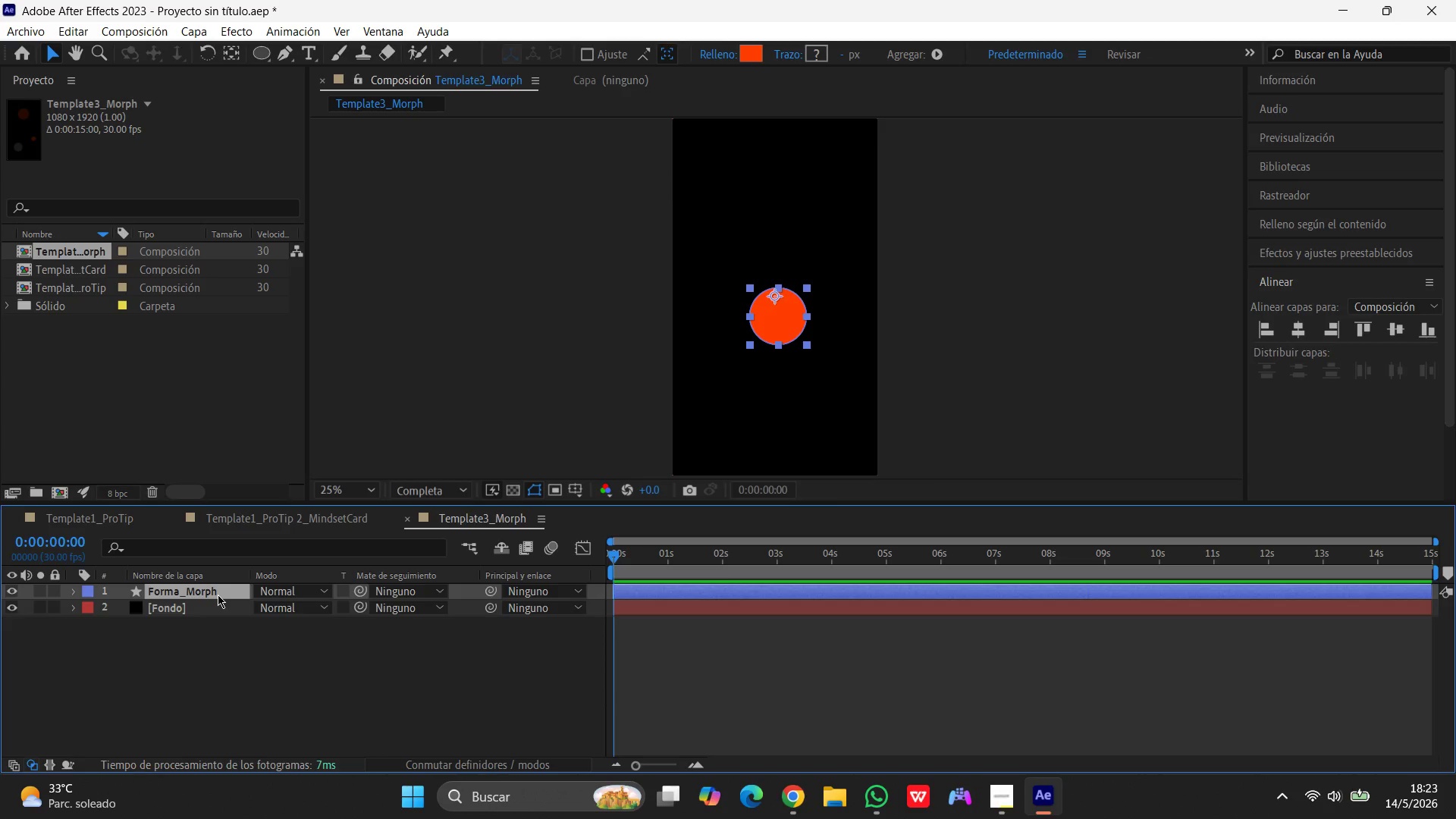 
wait(6.55)
 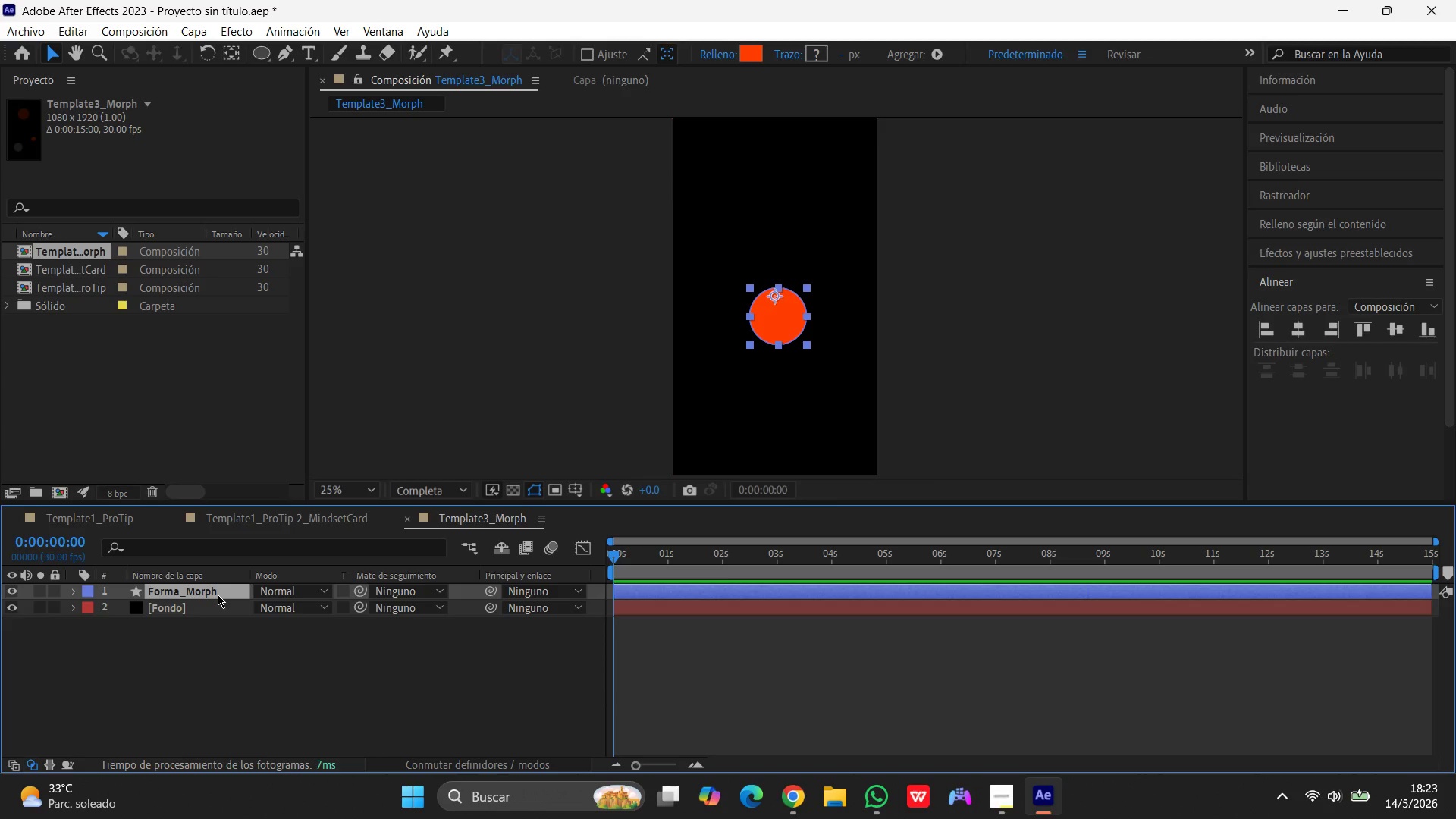 
left_click([202, 31])
 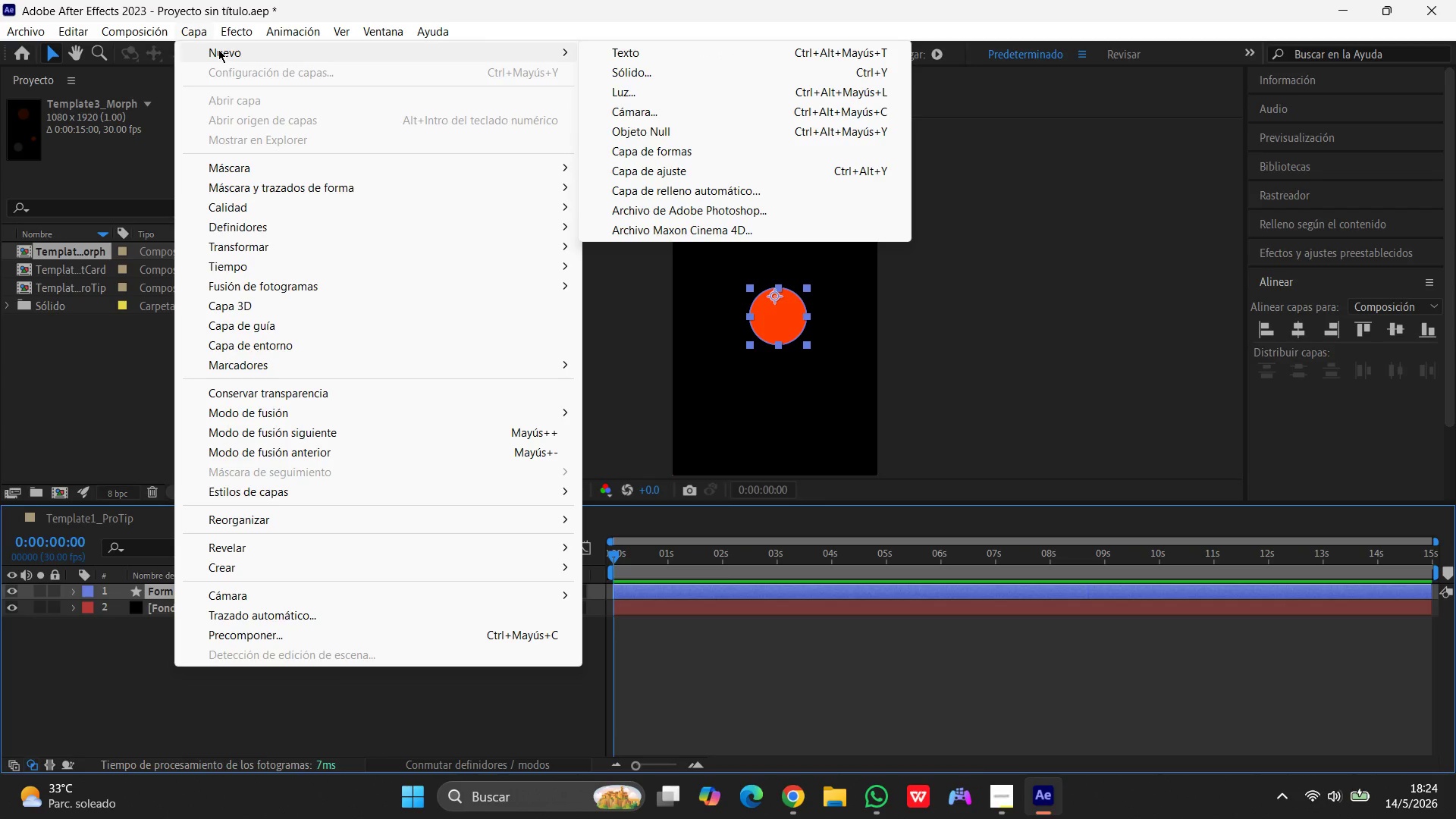 
wait(17.47)
 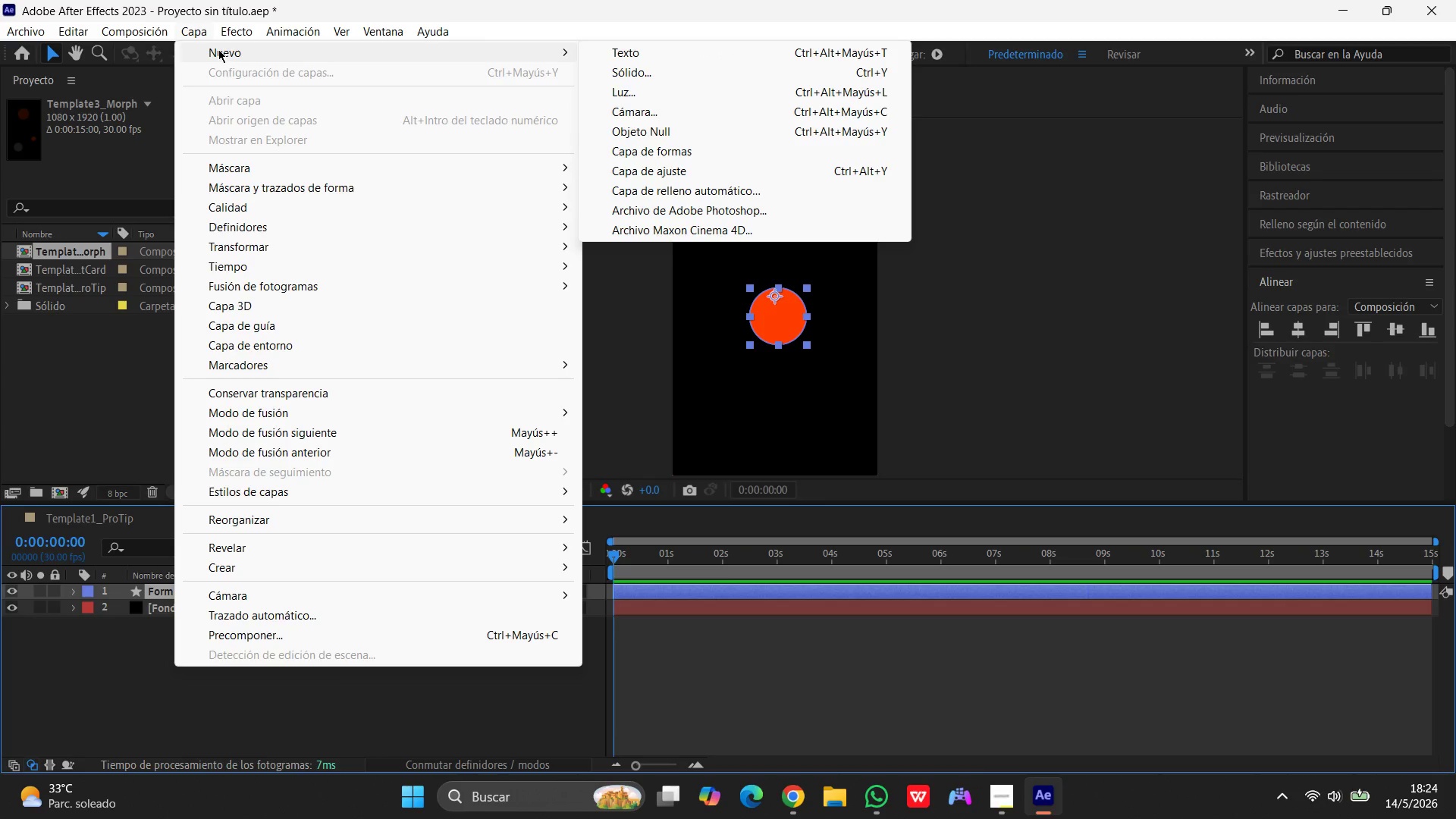 
left_click([179, 595])
 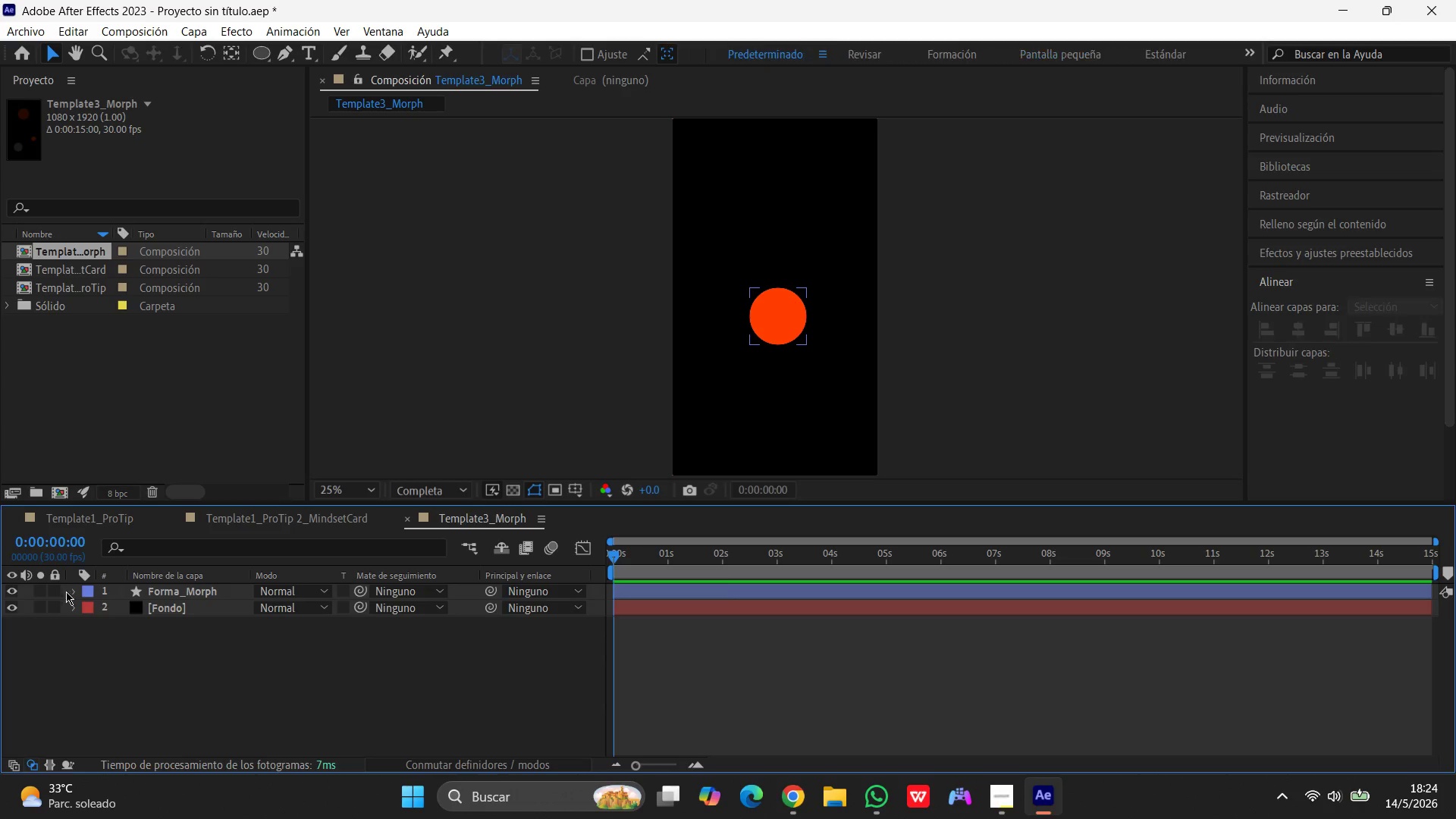 
left_click([69, 592])
 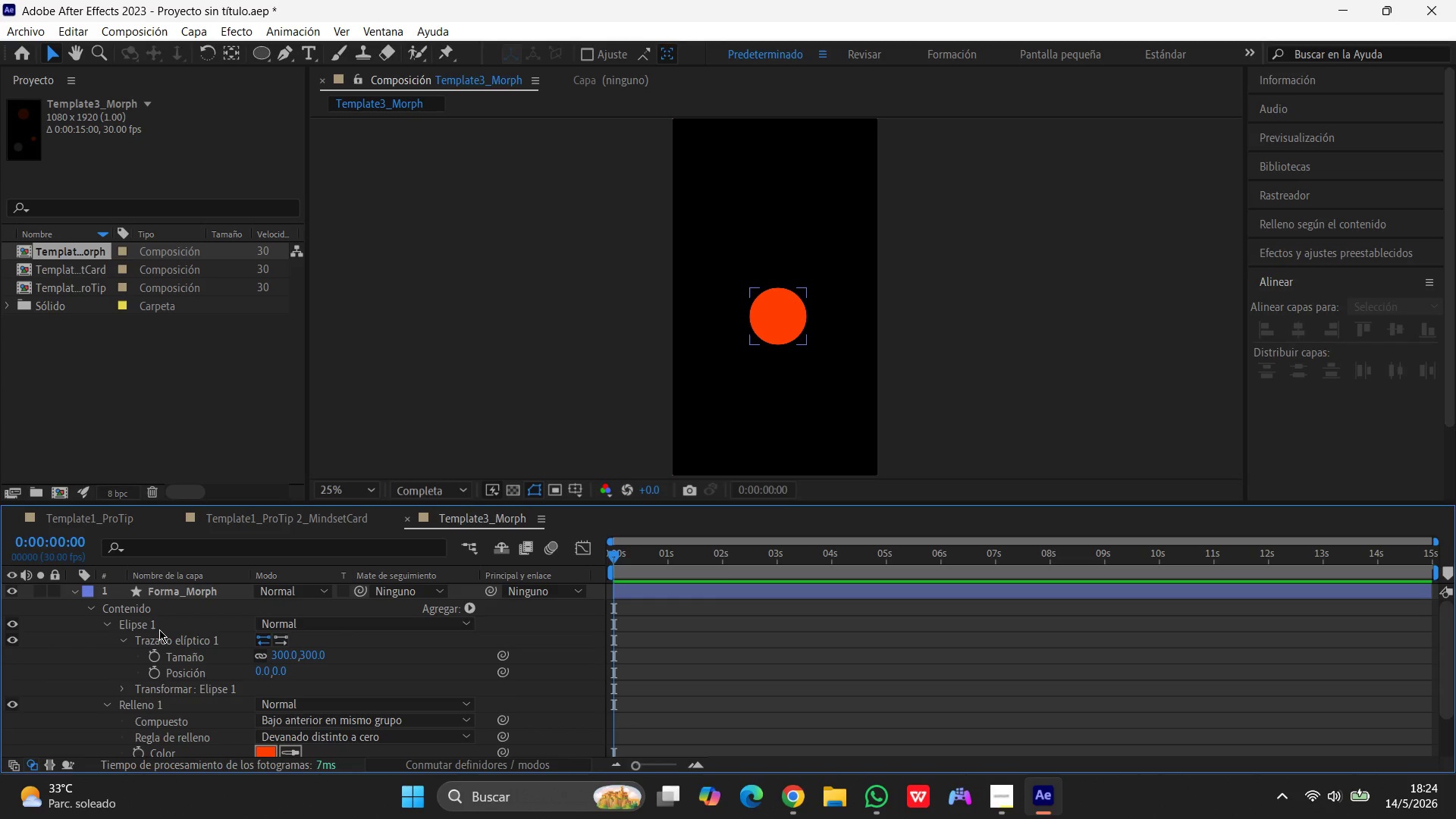 
wait(19.16)
 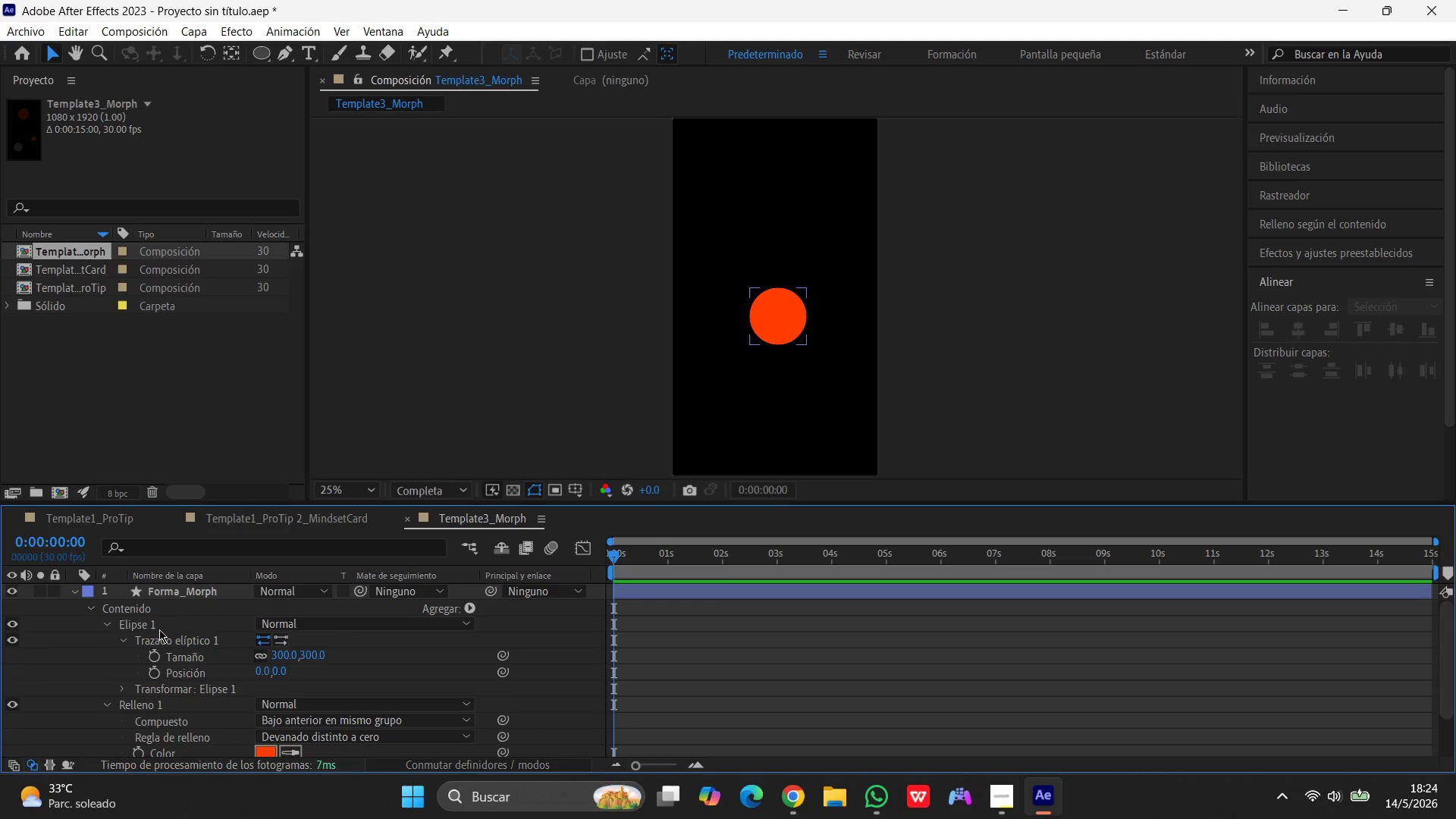 
left_click([114, 625])
 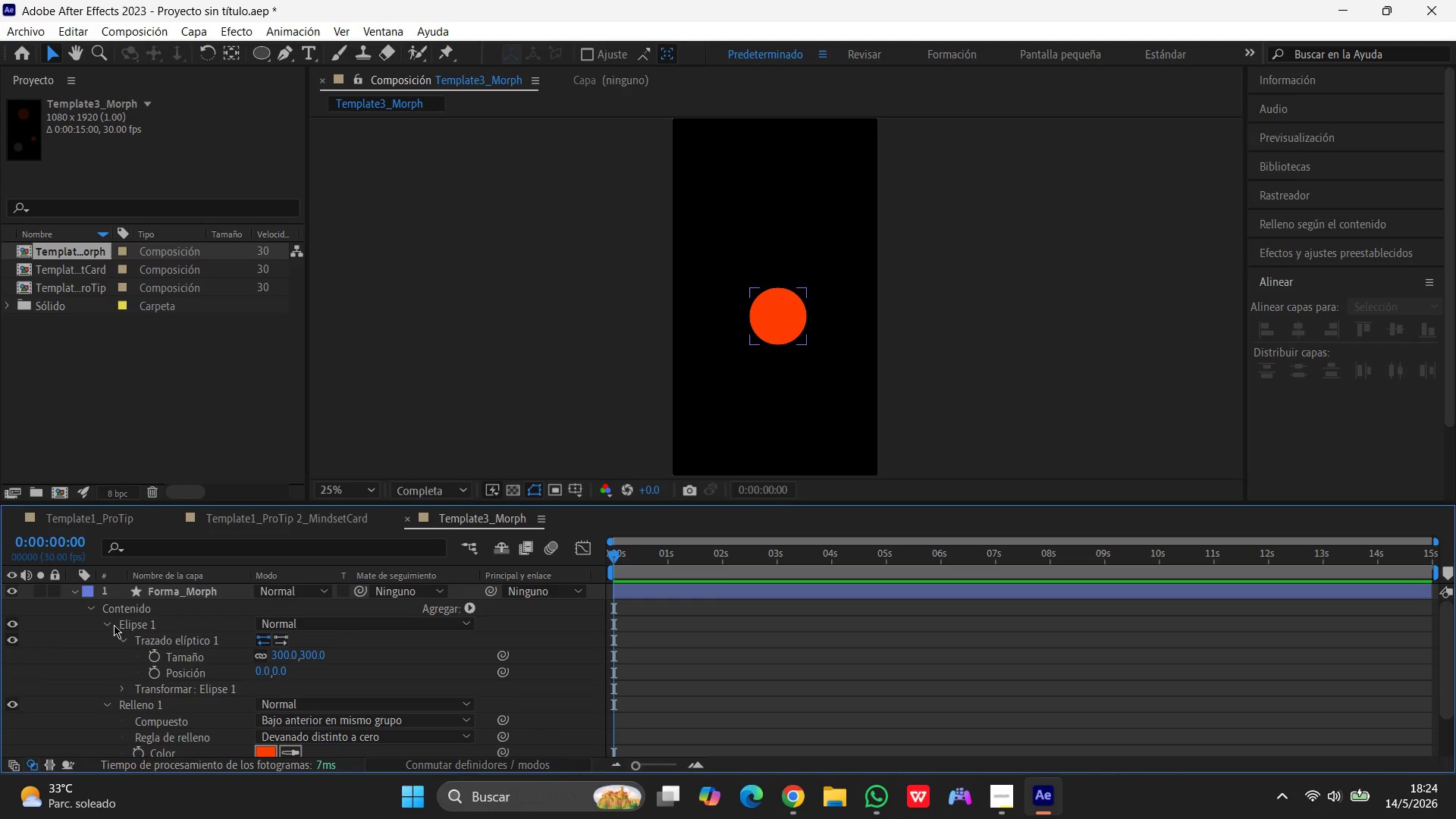 
left_click([114, 625])
 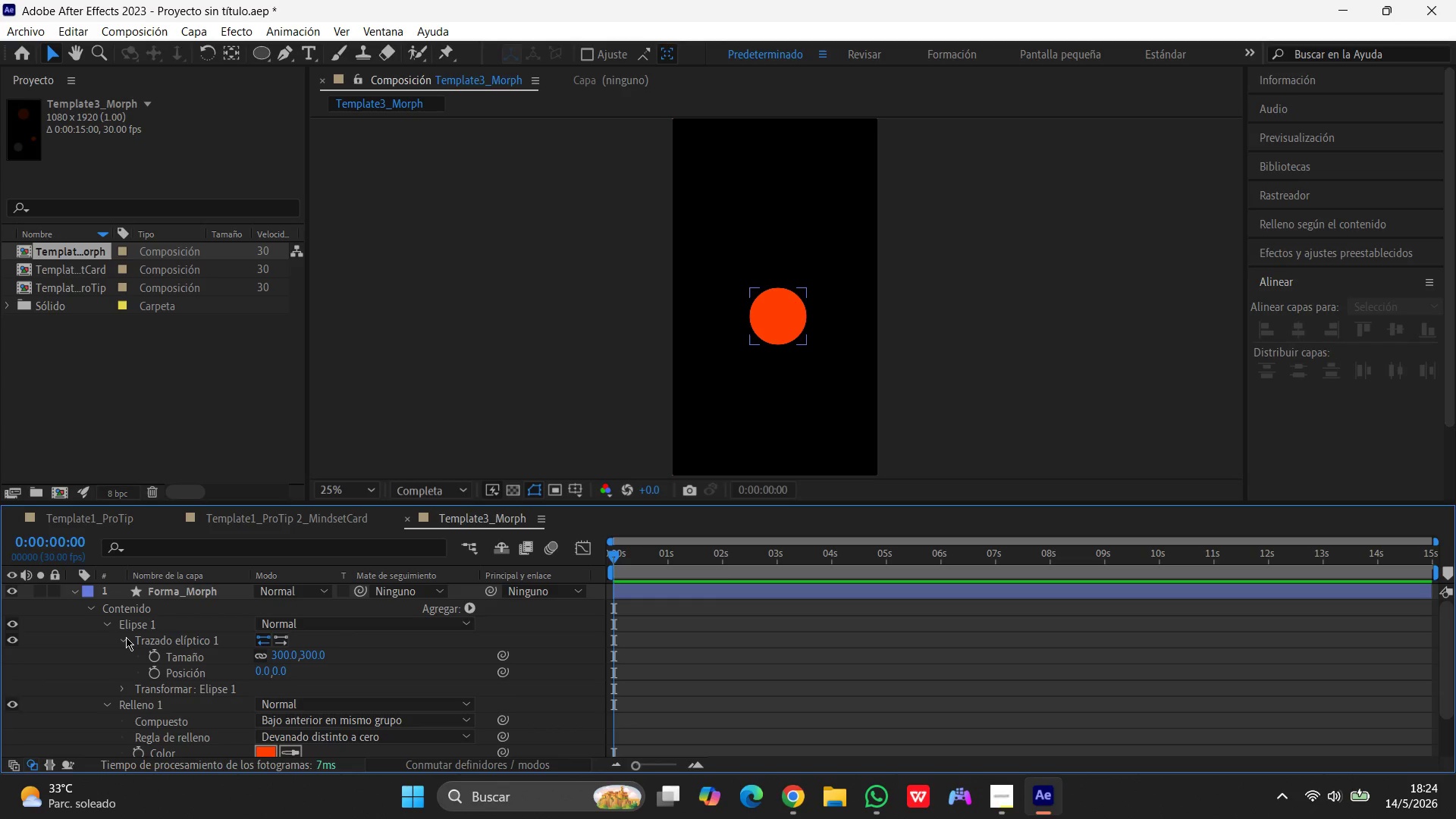 
left_click([126, 637])
 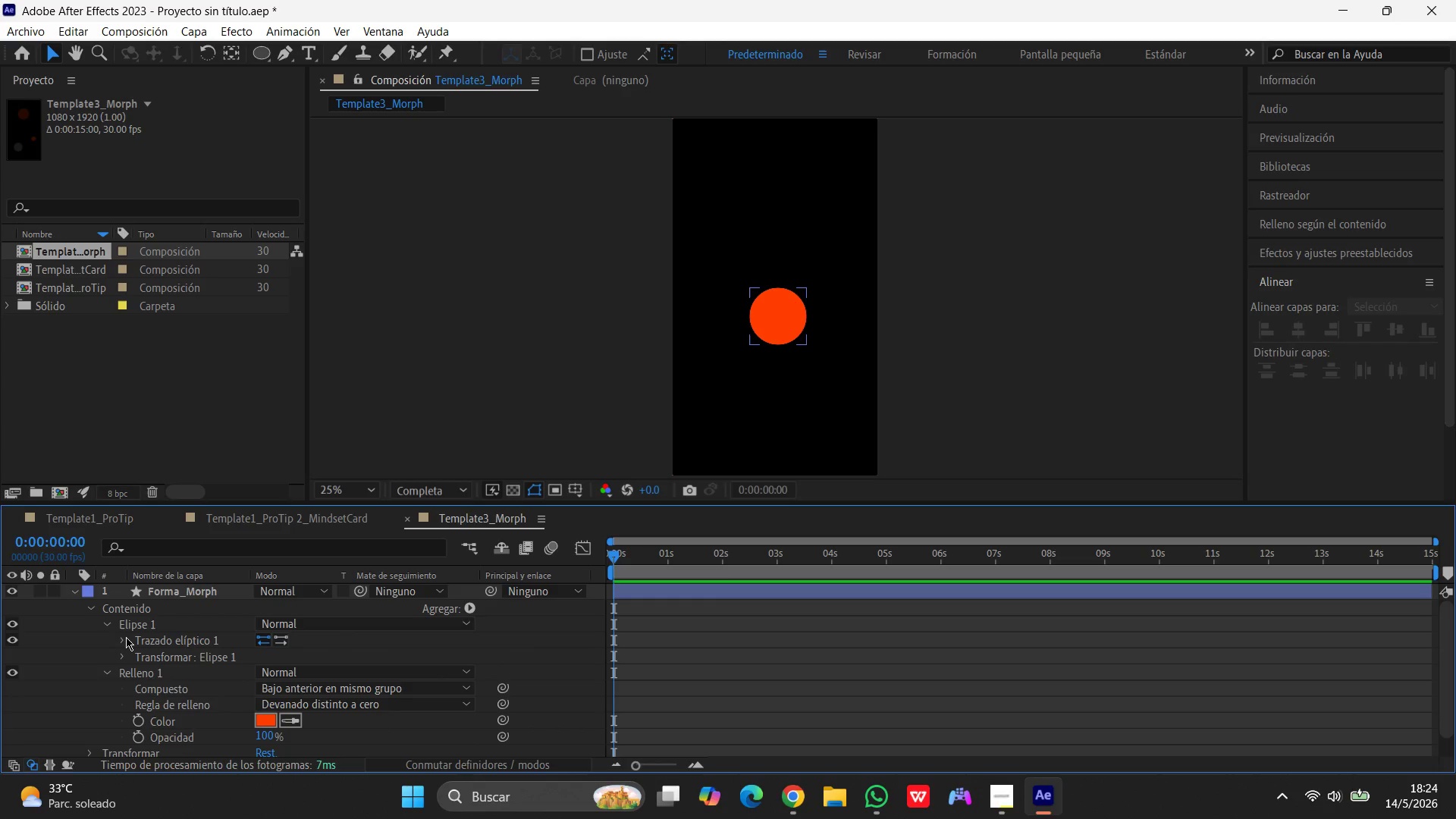 
left_click([126, 637])
 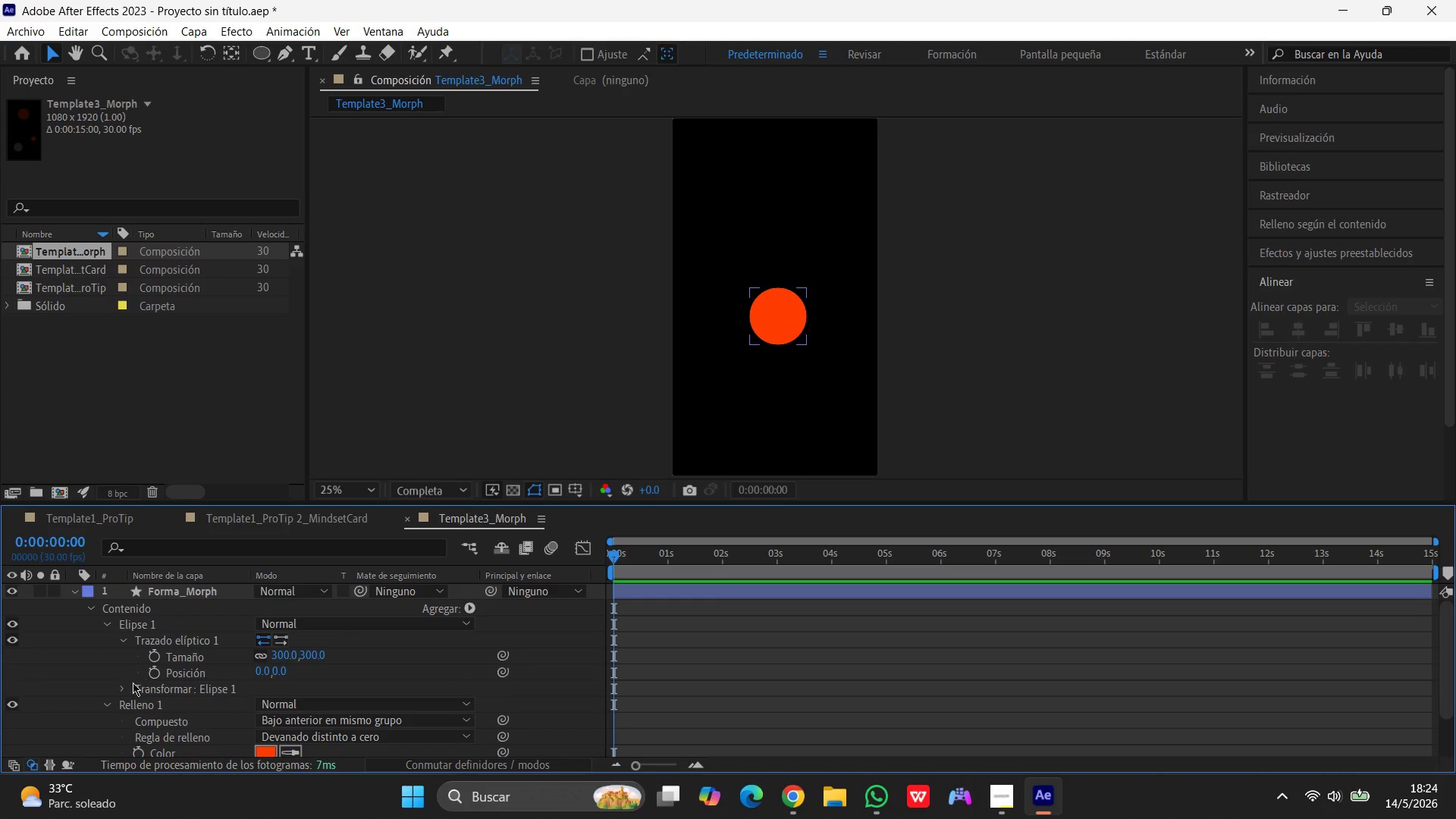 
left_click([124, 688])
 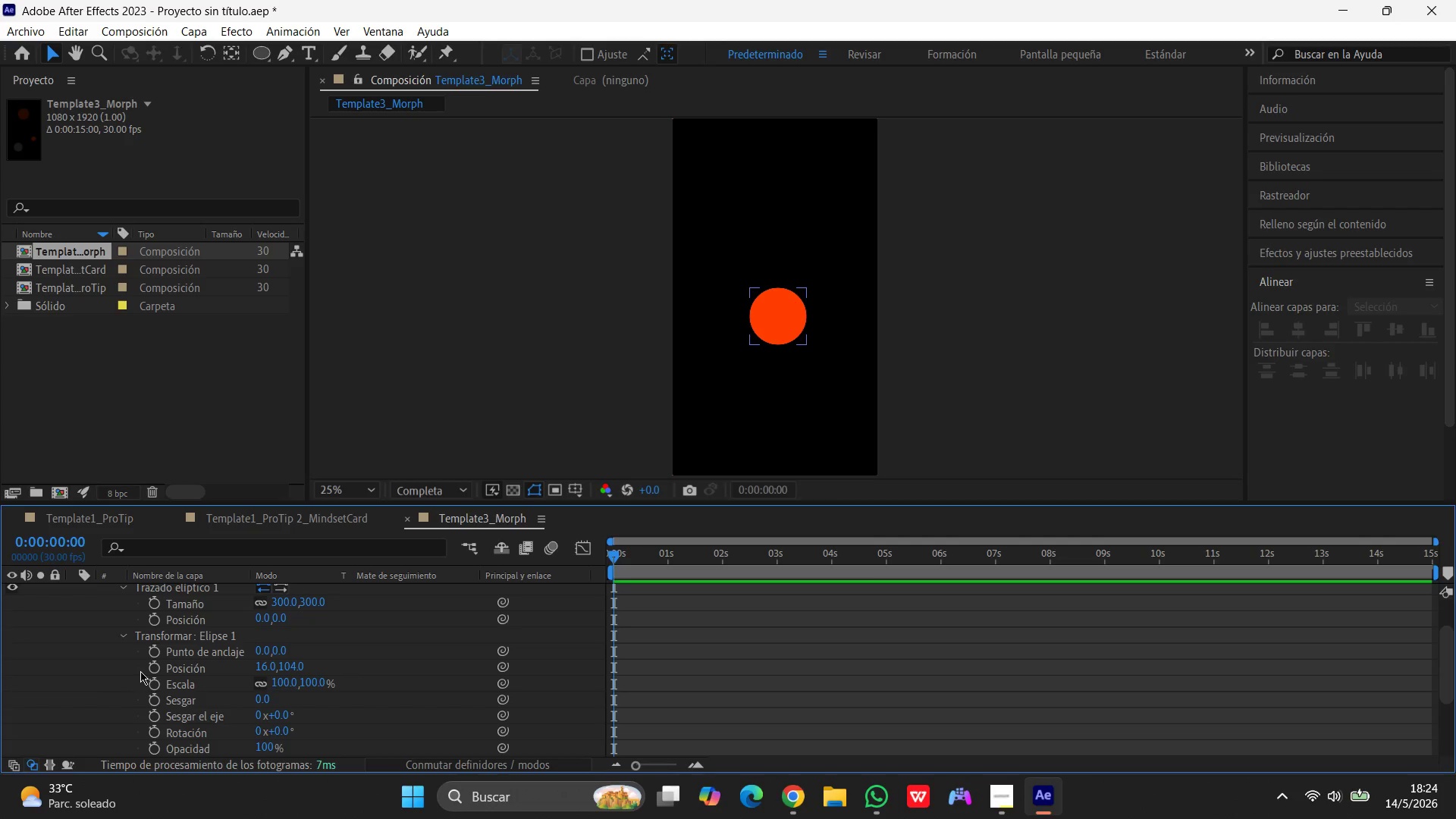 
scroll: coordinate [146, 664], scroll_direction: up, amount: 3.0
 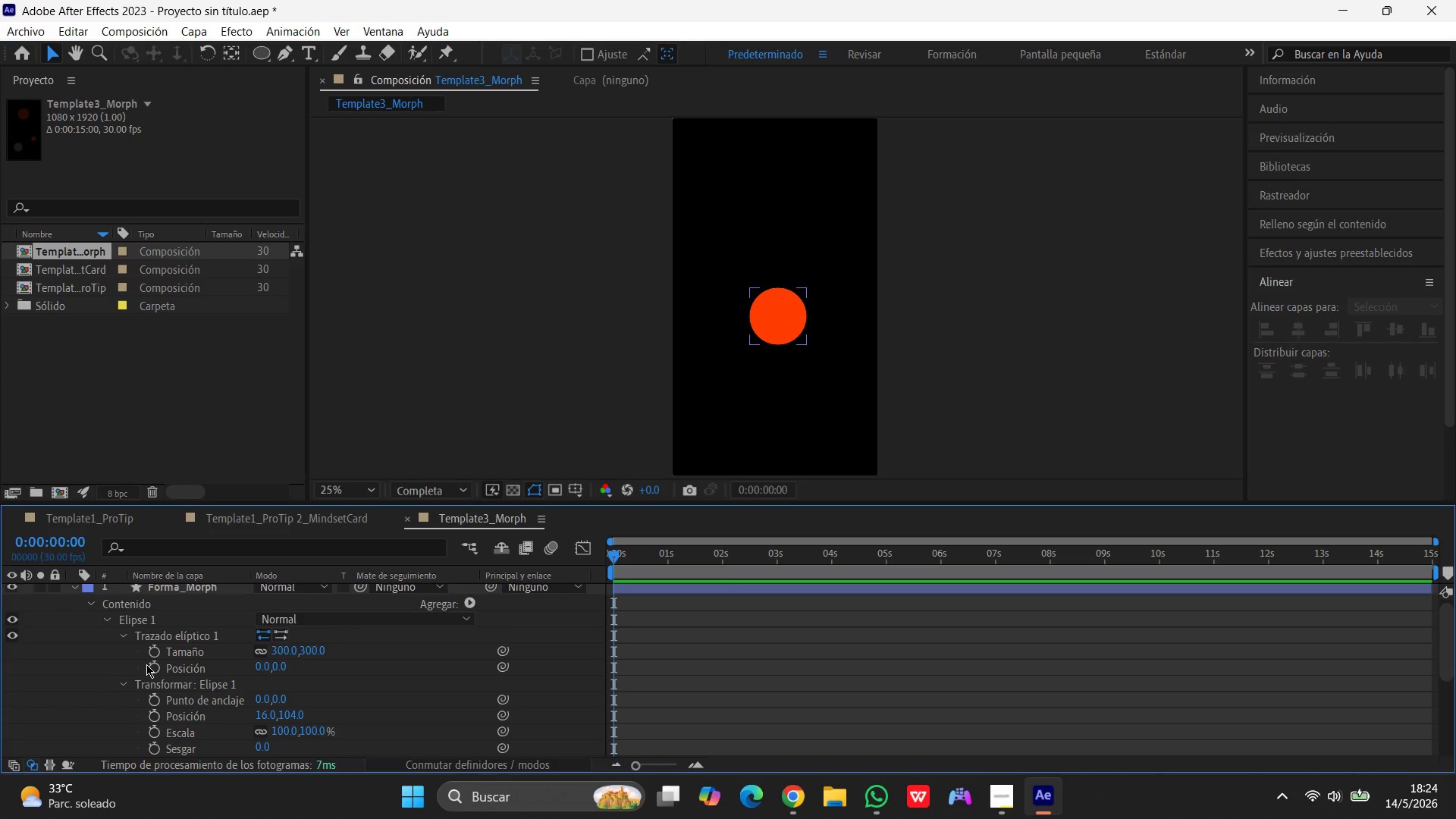 
scroll: coordinate [146, 669], scroll_direction: down, amount: 12.0
 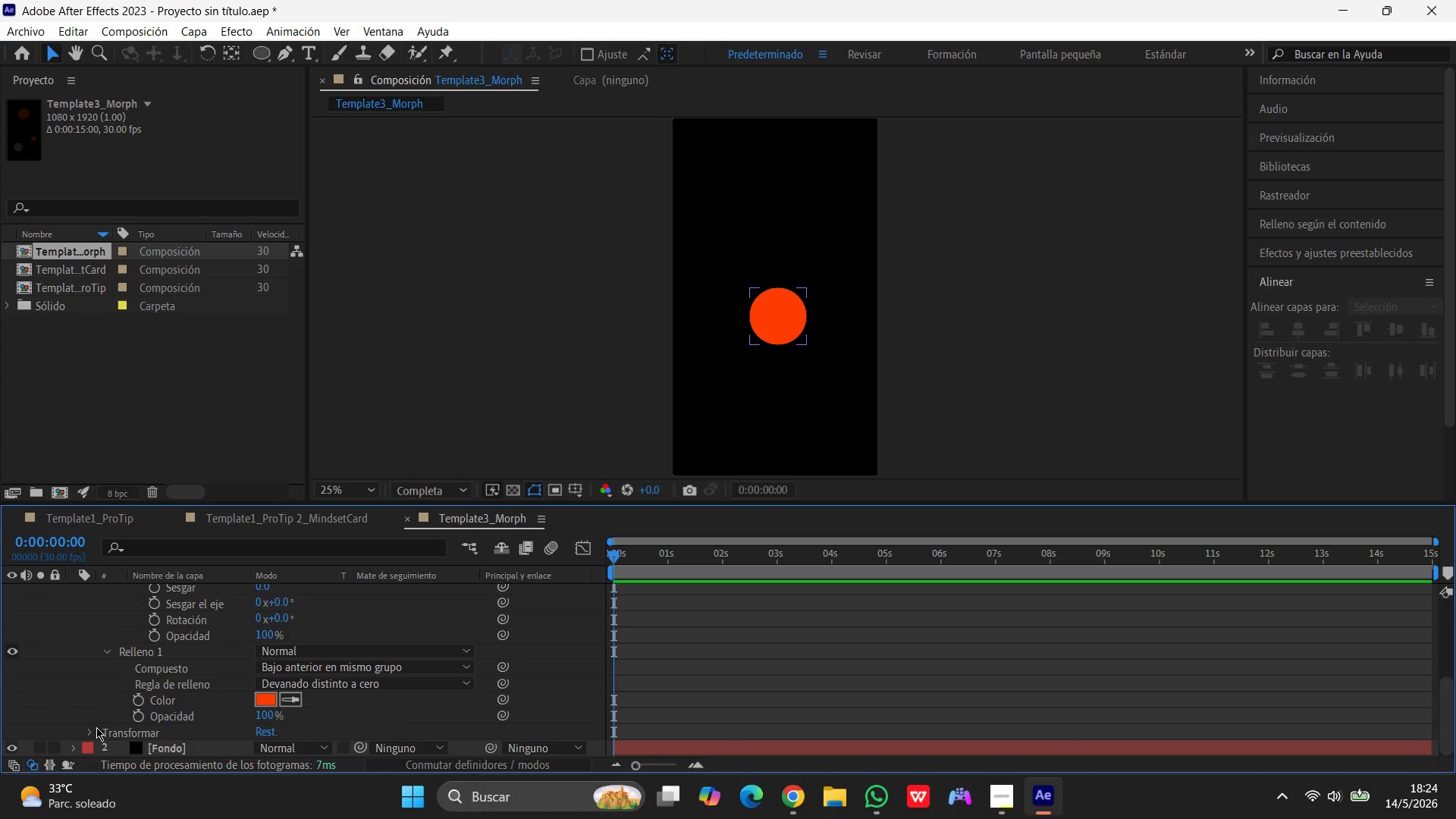 
left_click([96, 727])
 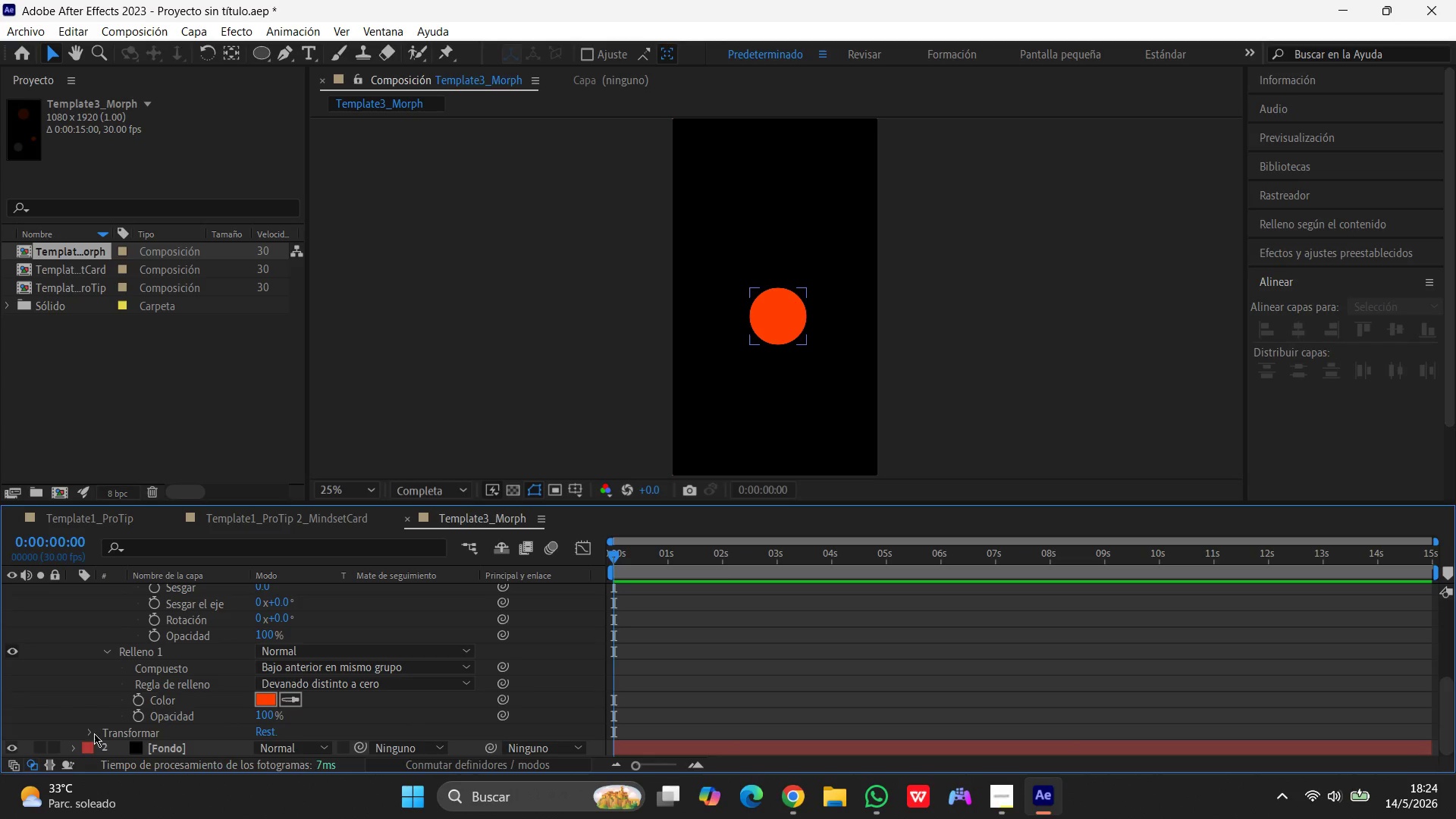 
left_click([89, 728])
 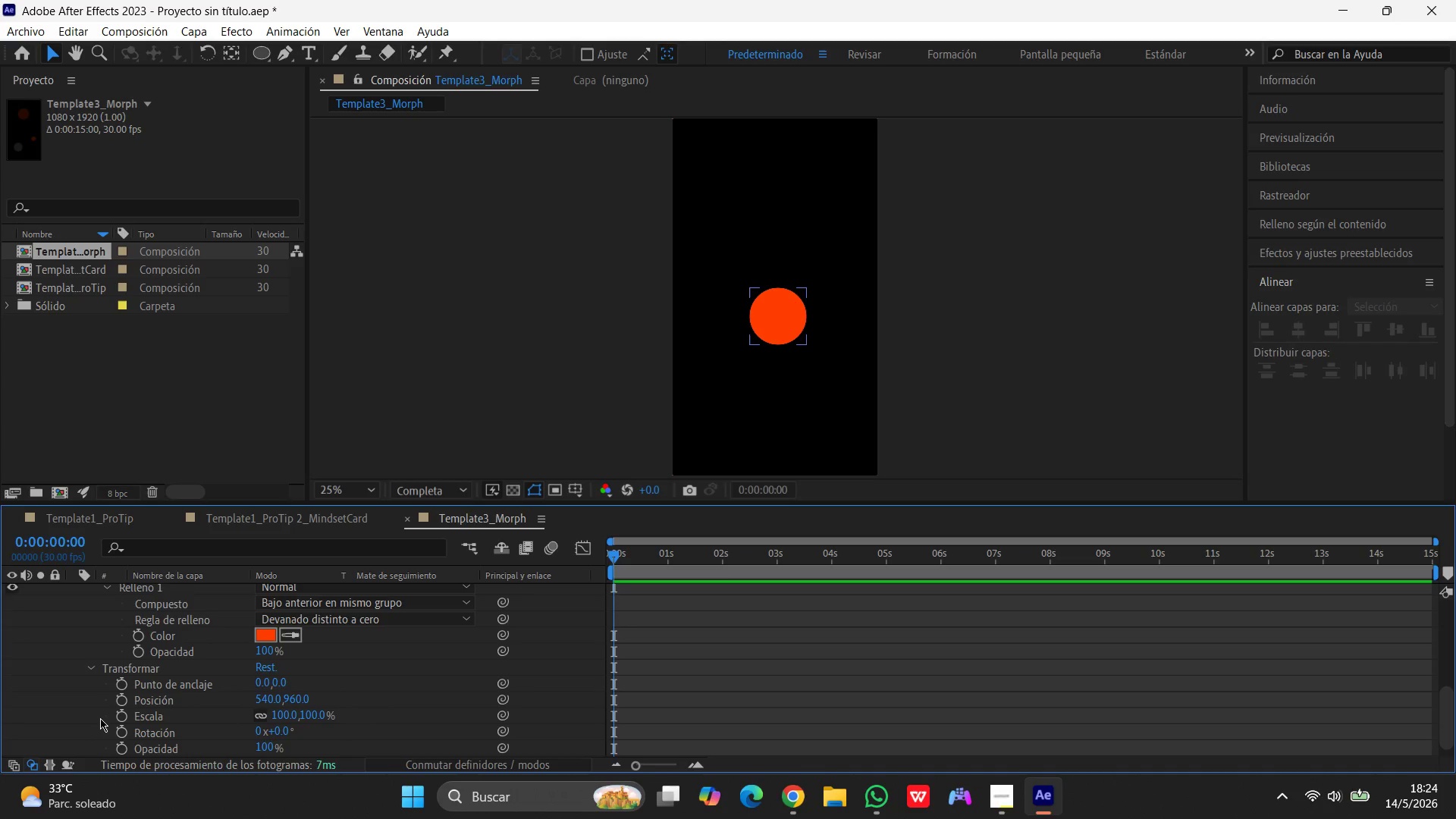 
scroll: coordinate [101, 717], scroll_direction: down, amount: 3.0
 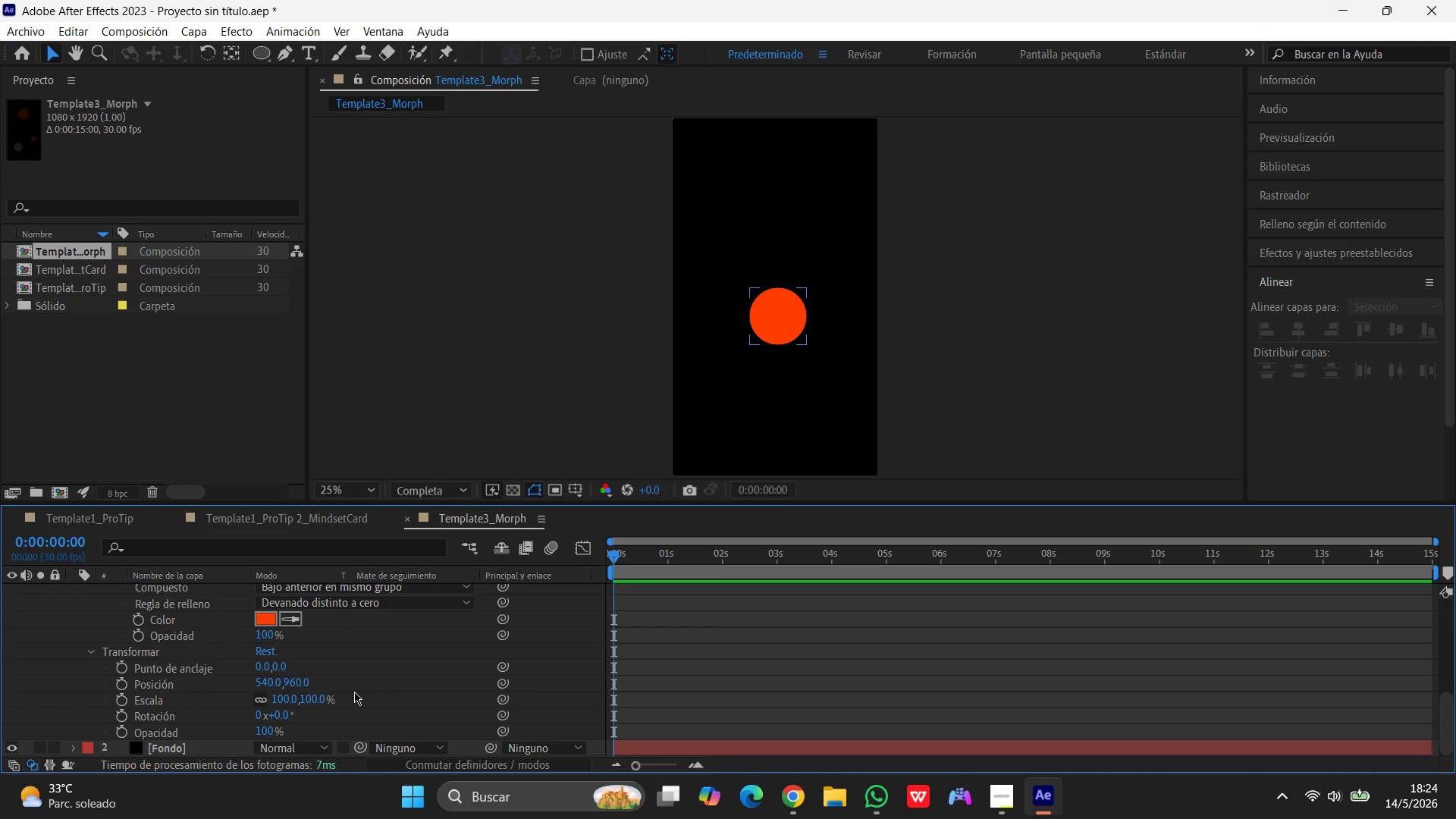 
scroll: coordinate [325, 691], scroll_direction: up, amount: 15.0
 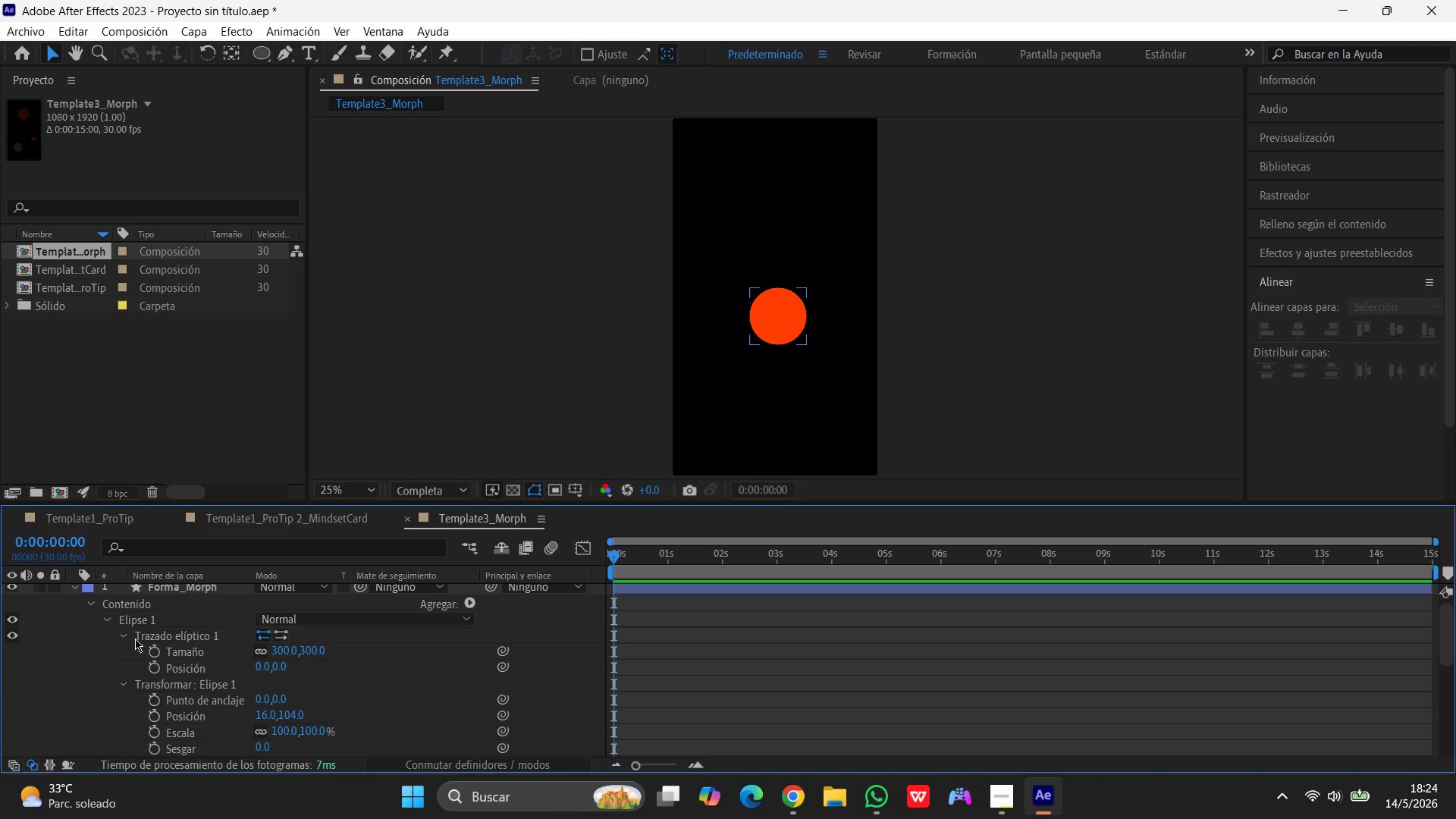 
left_click([125, 634])
 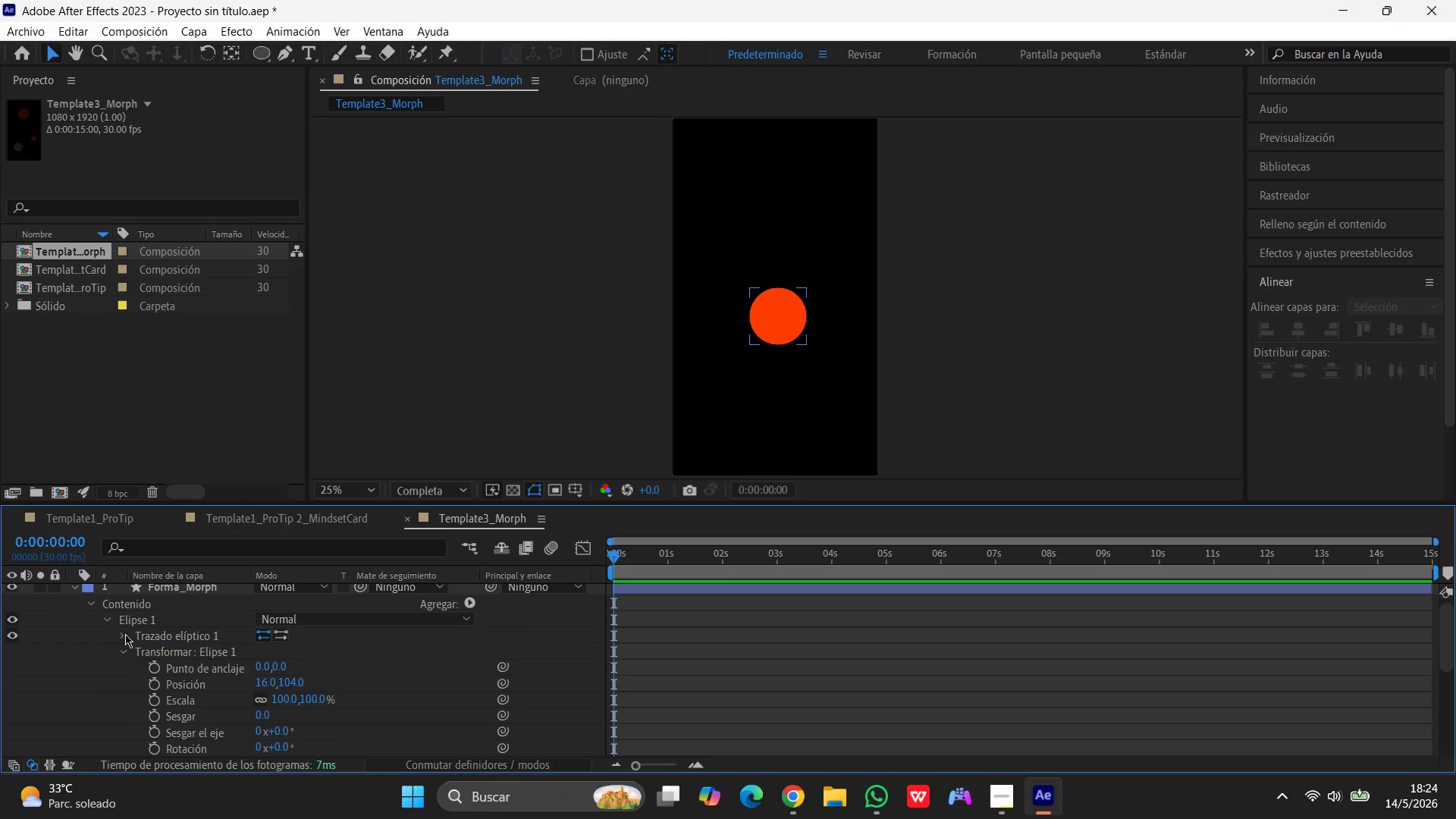 
left_click([125, 634])
 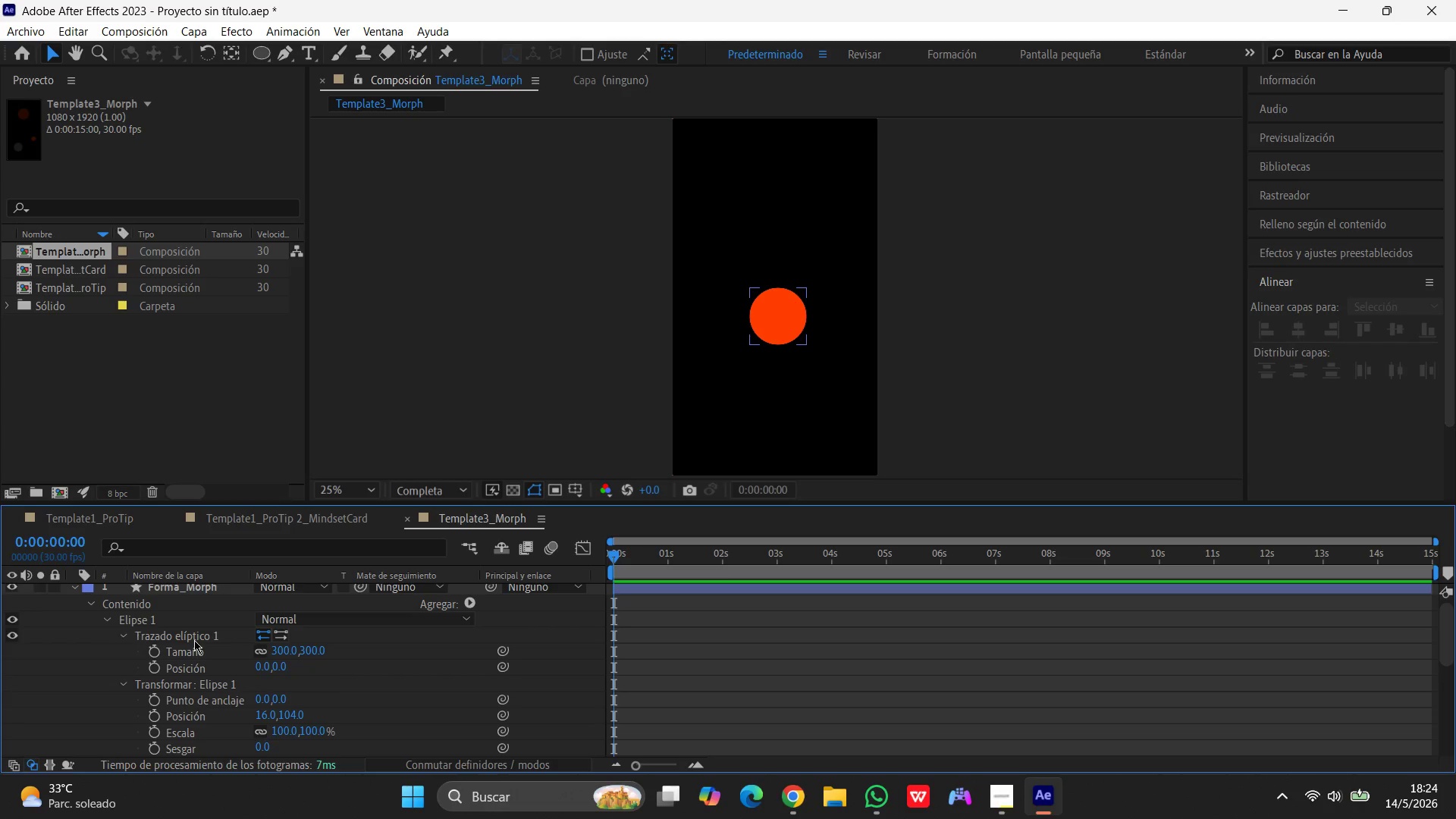 
scroll: coordinate [195, 705], scroll_direction: down, amount: 12.0
 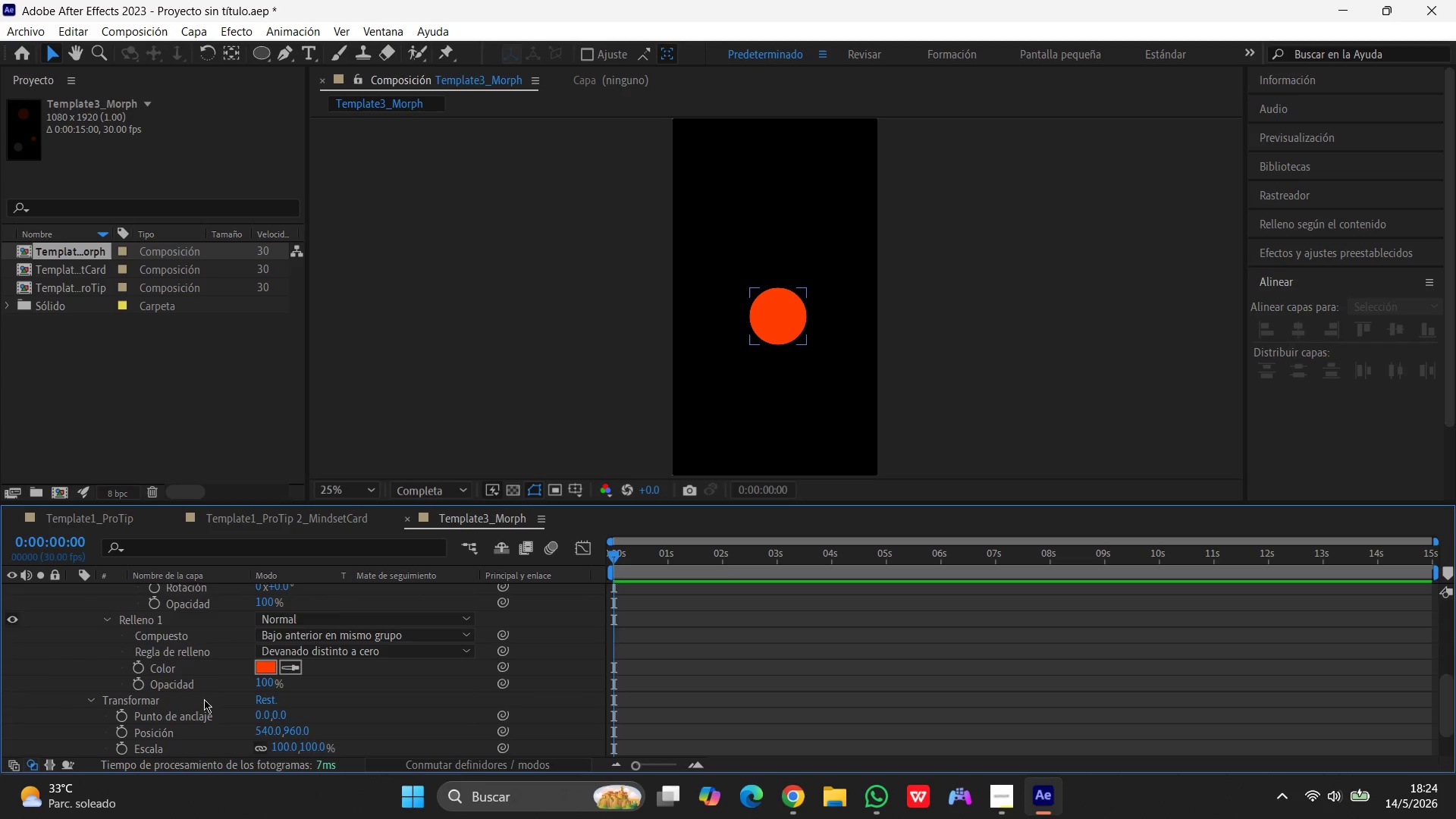 
scroll: coordinate [195, 701], scroll_direction: up, amount: 18.0
 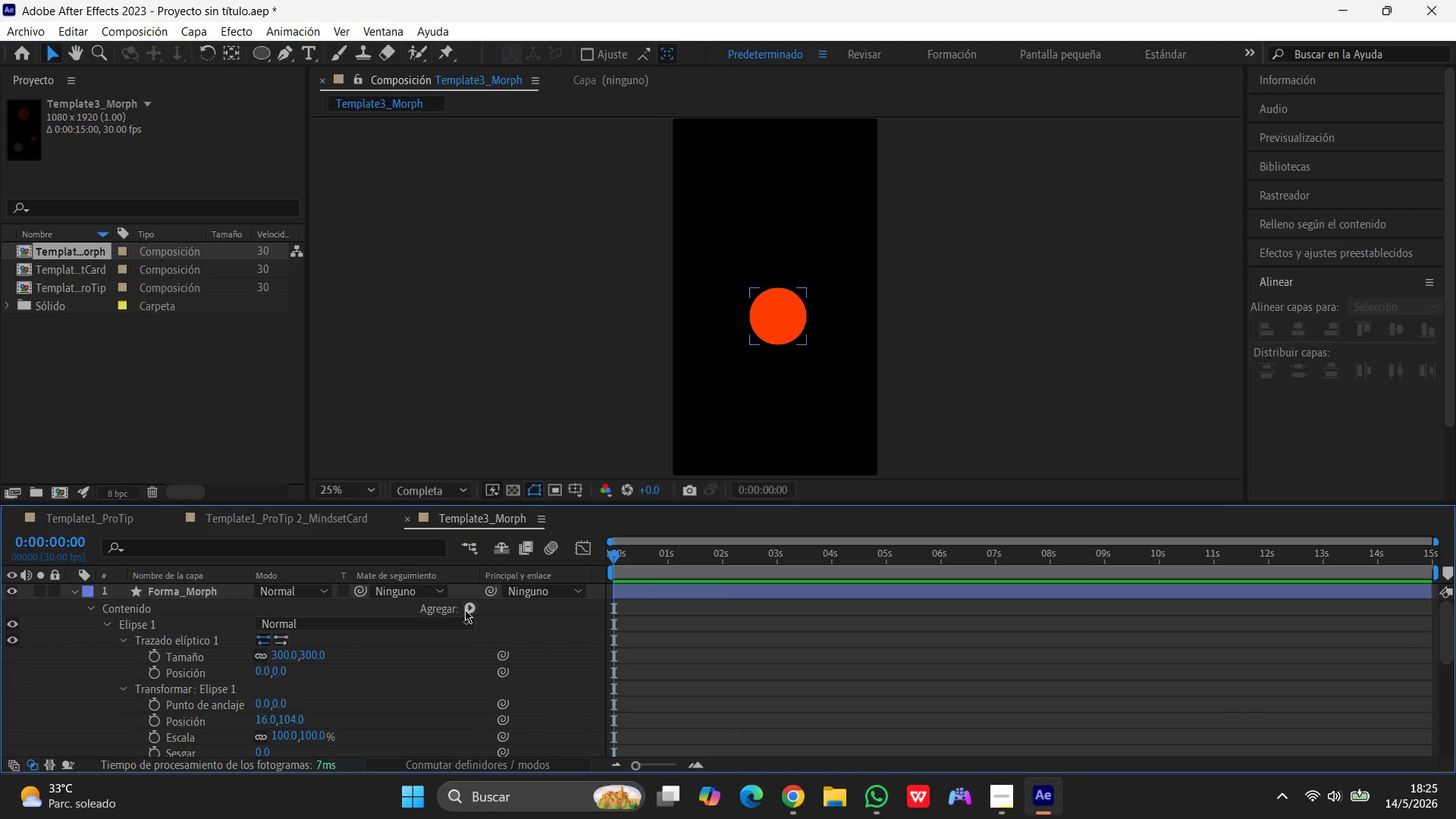 
left_click([466, 607])
 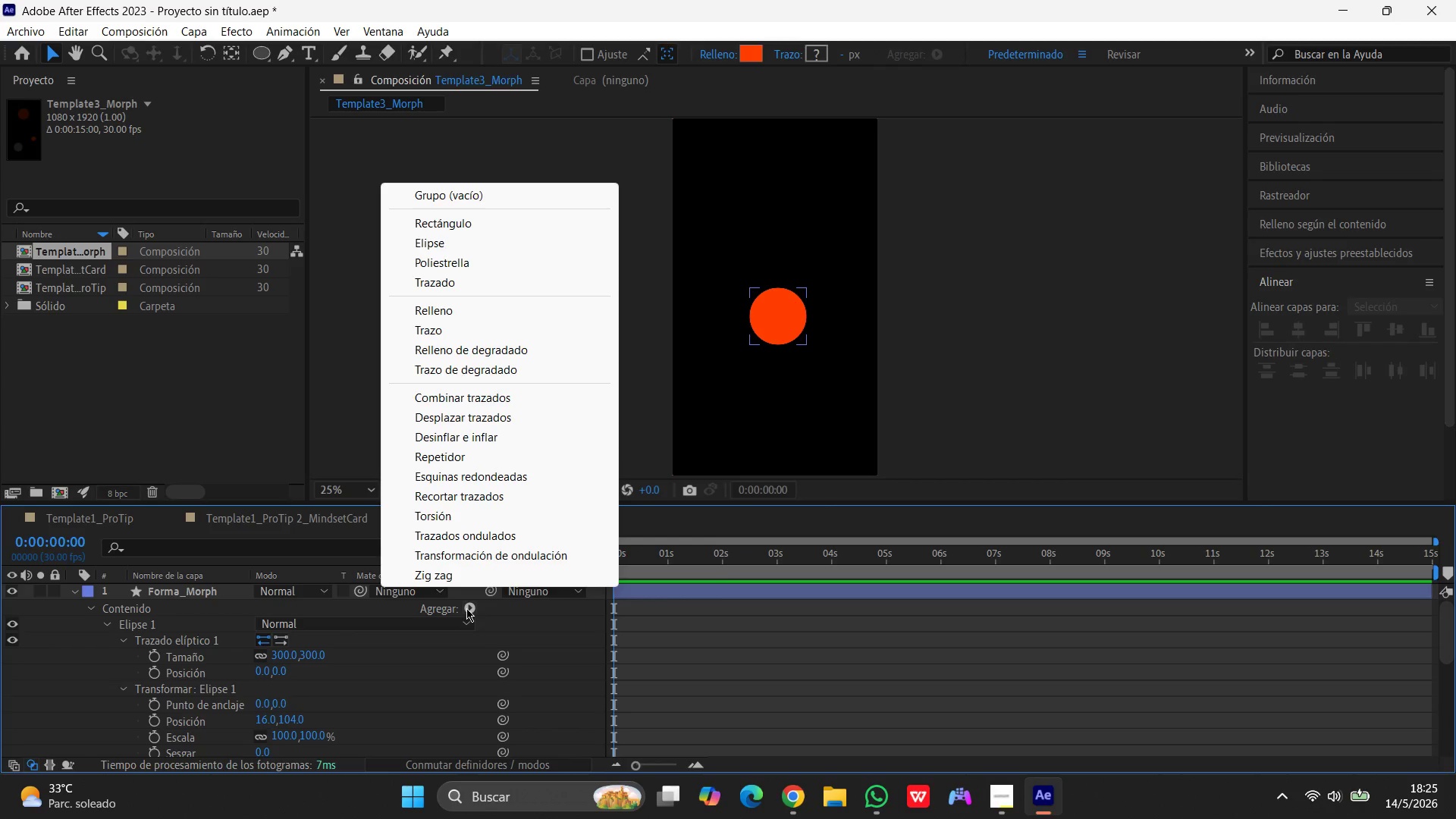 
wait(5.45)
 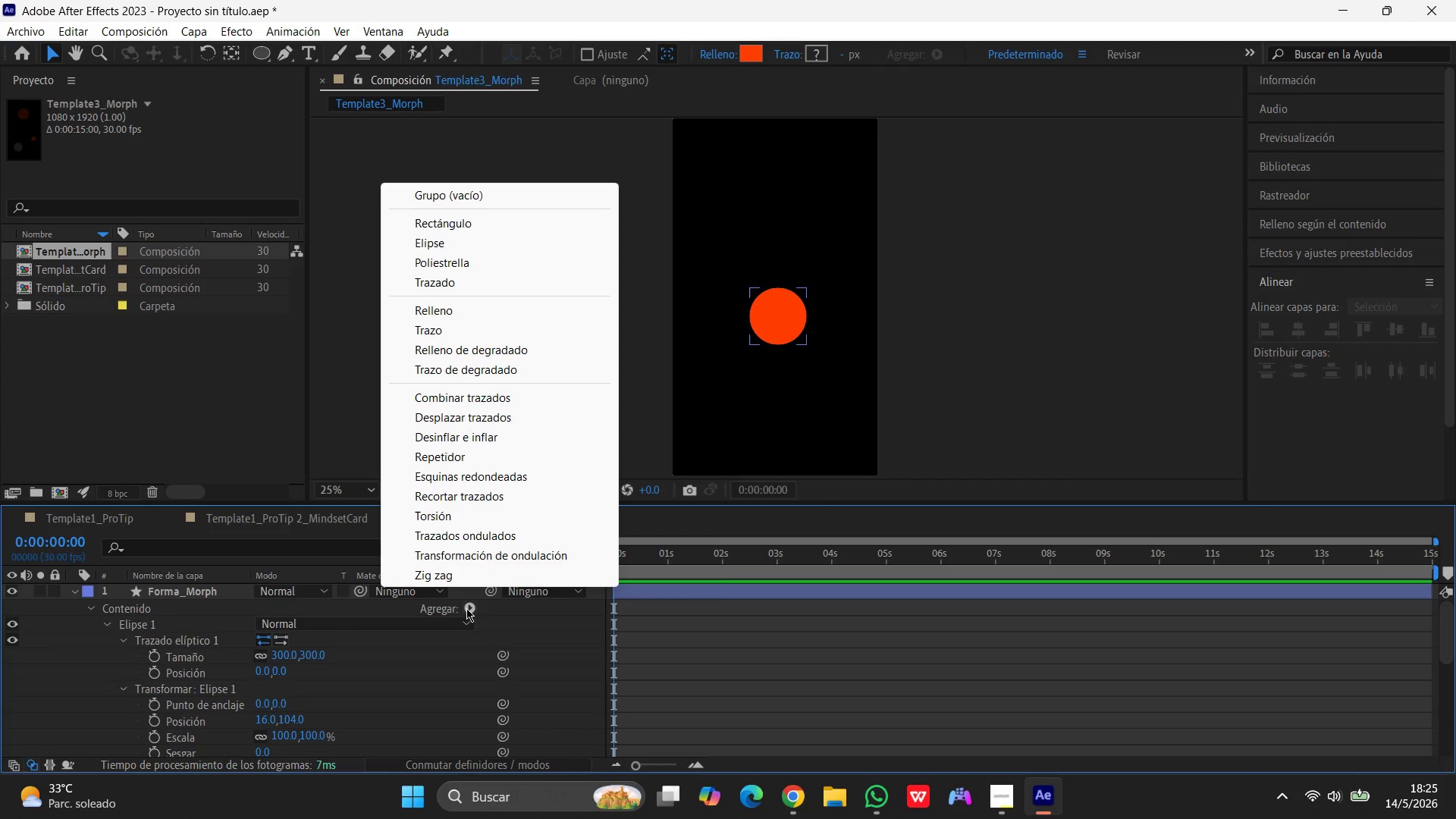 
left_click([394, 673])
 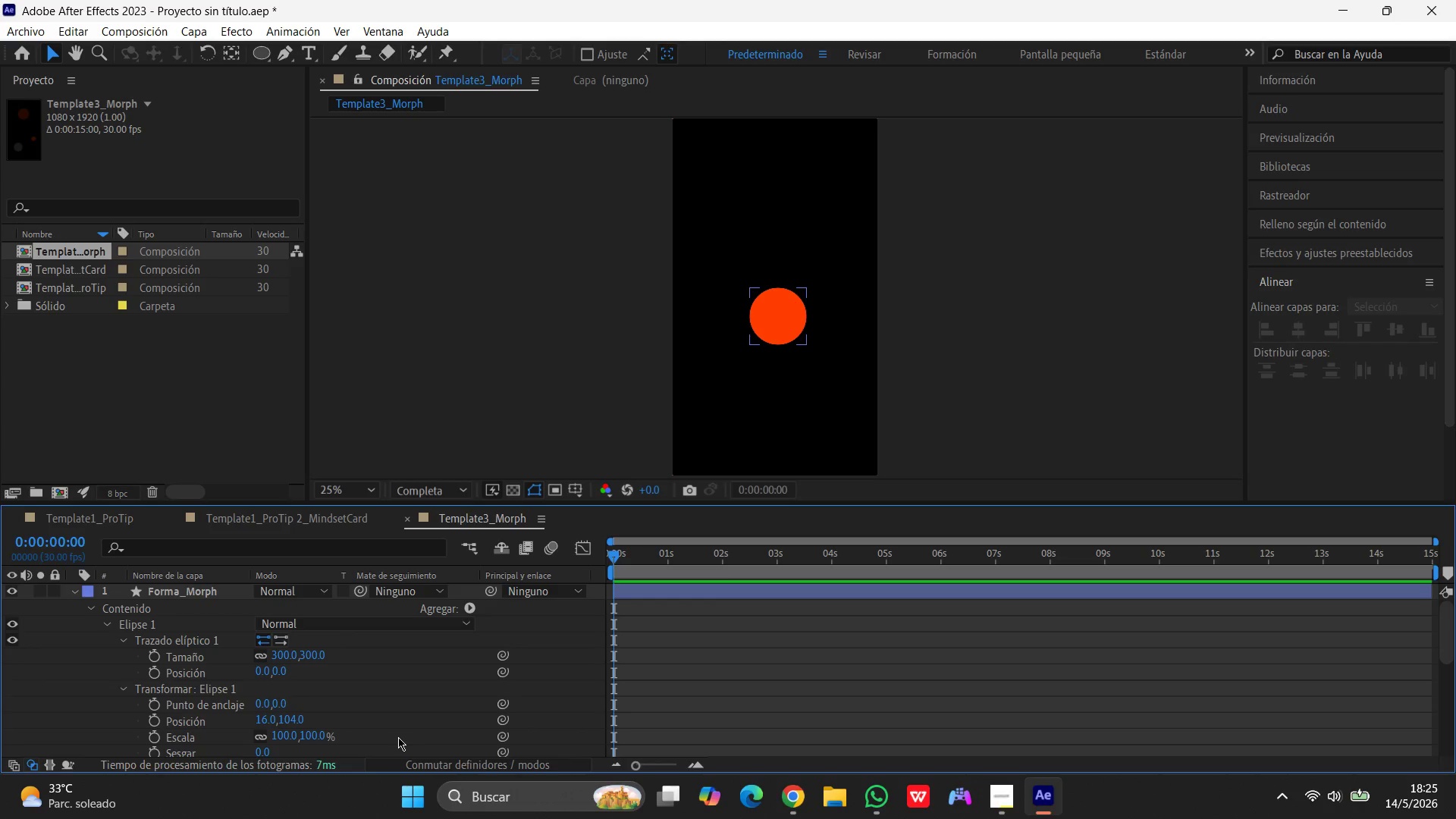 
wait(33.83)
 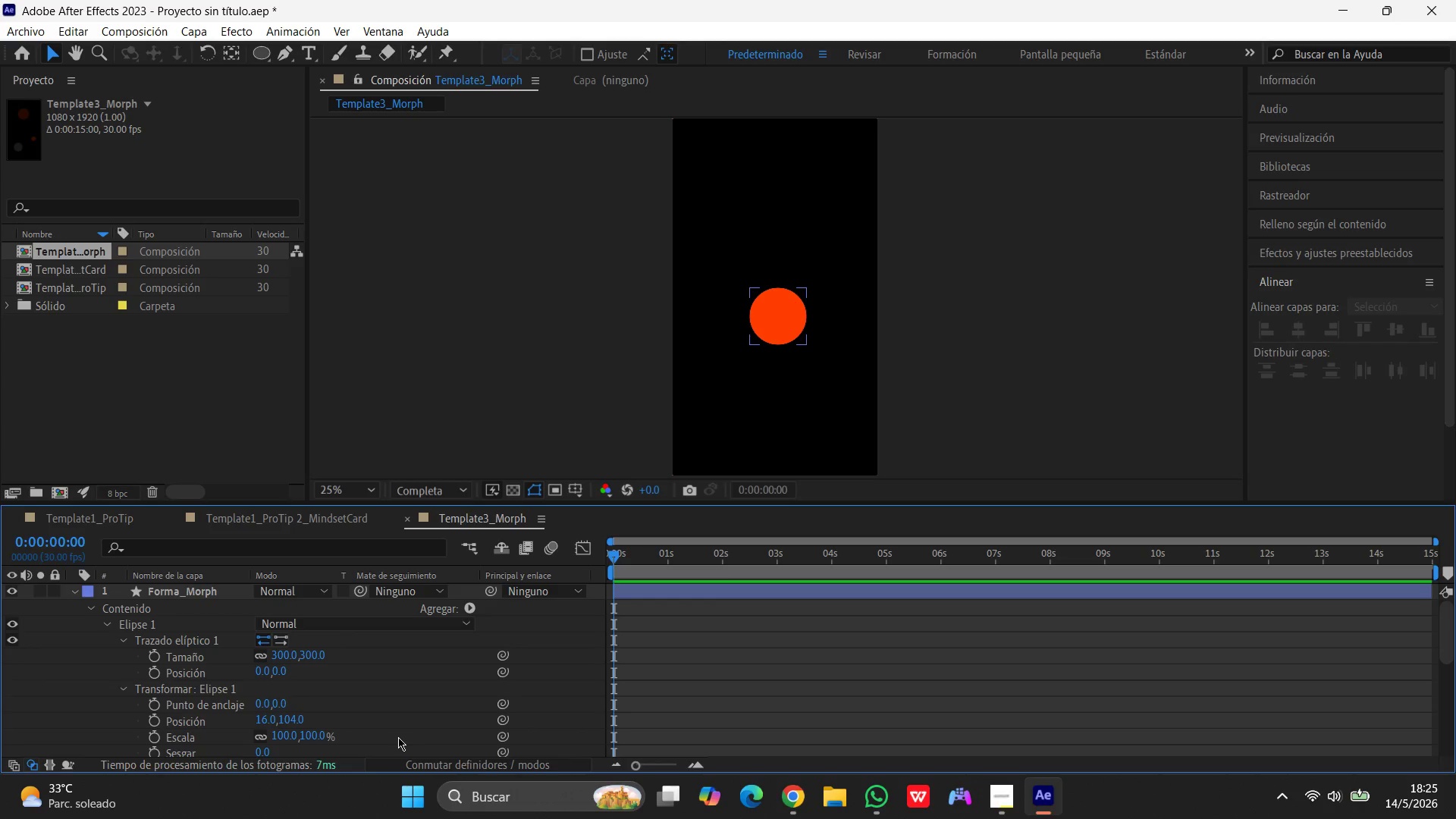 
scroll: coordinate [400, 713], scroll_direction: down, amount: 4.0
 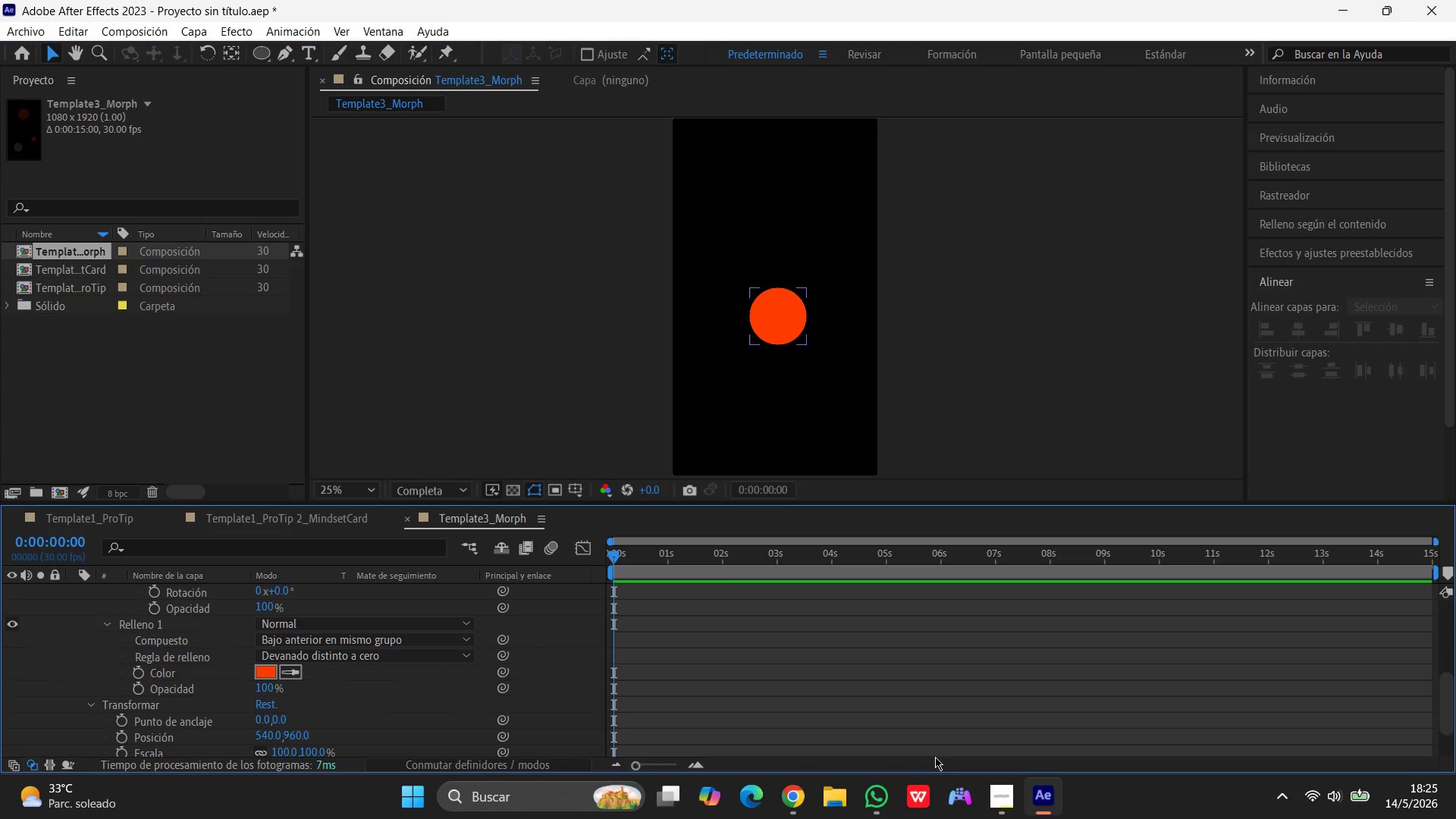 
left_click([993, 792])